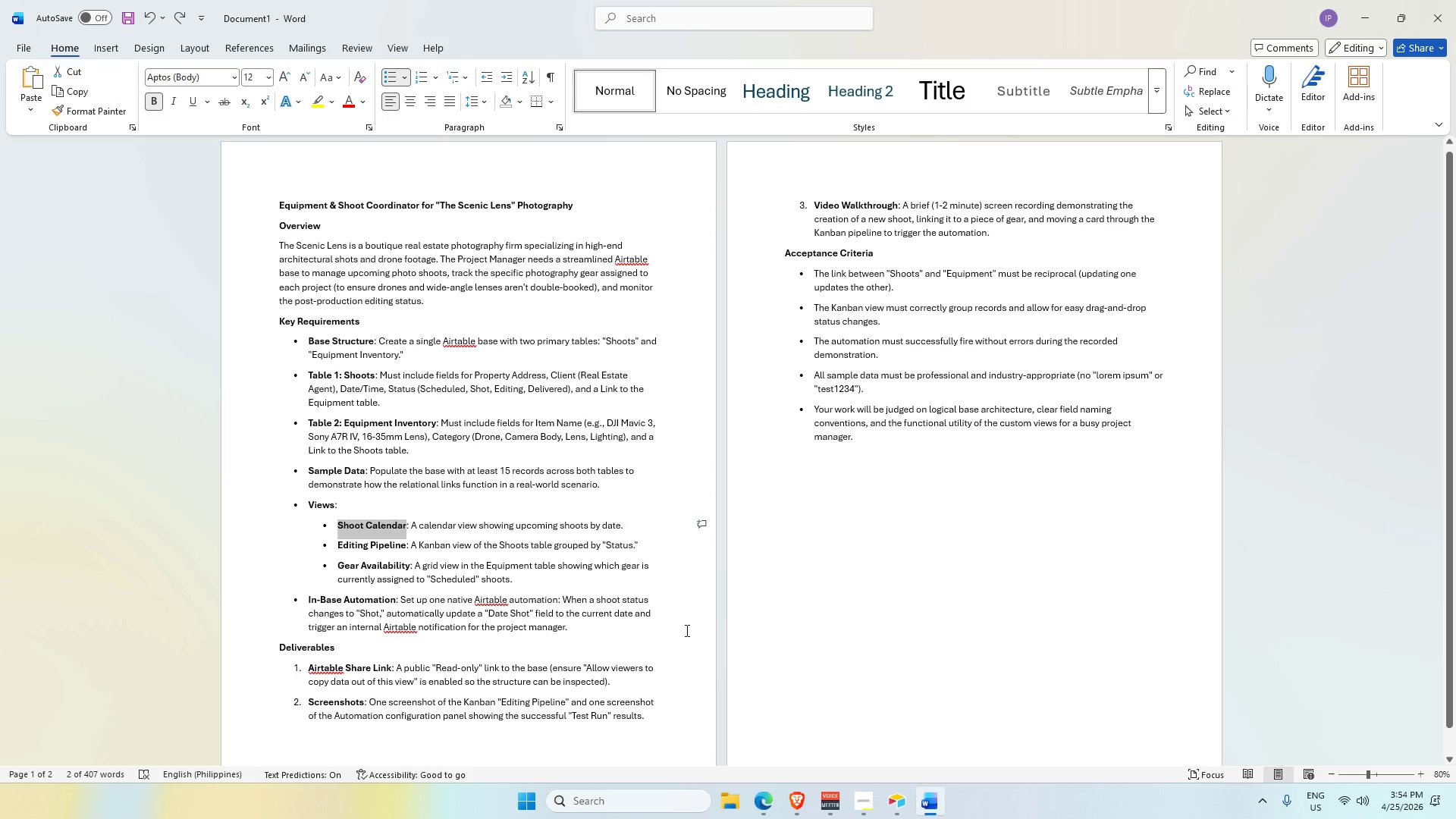 
wait(6.75)
 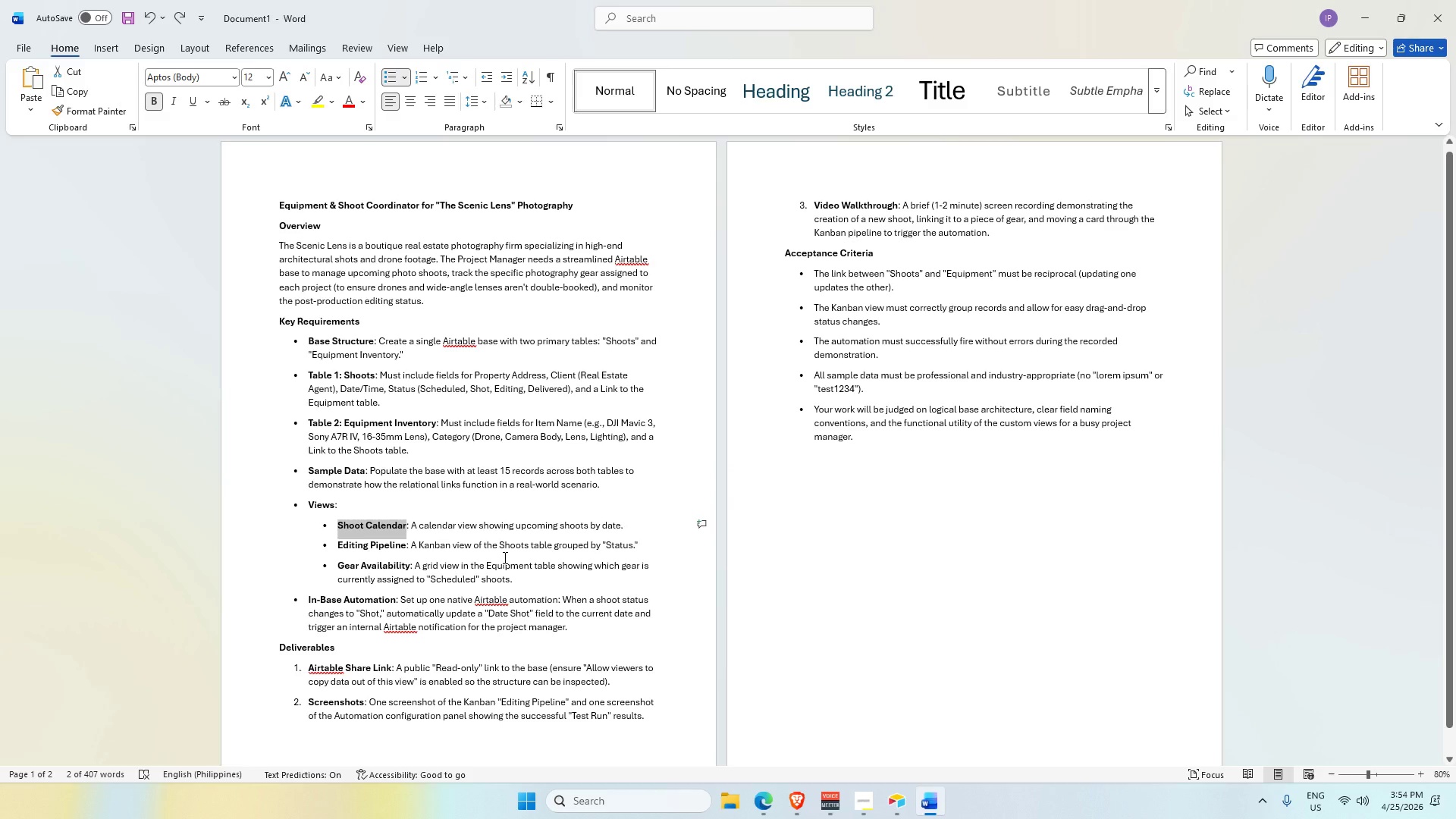 
key(Alt+Tab)
 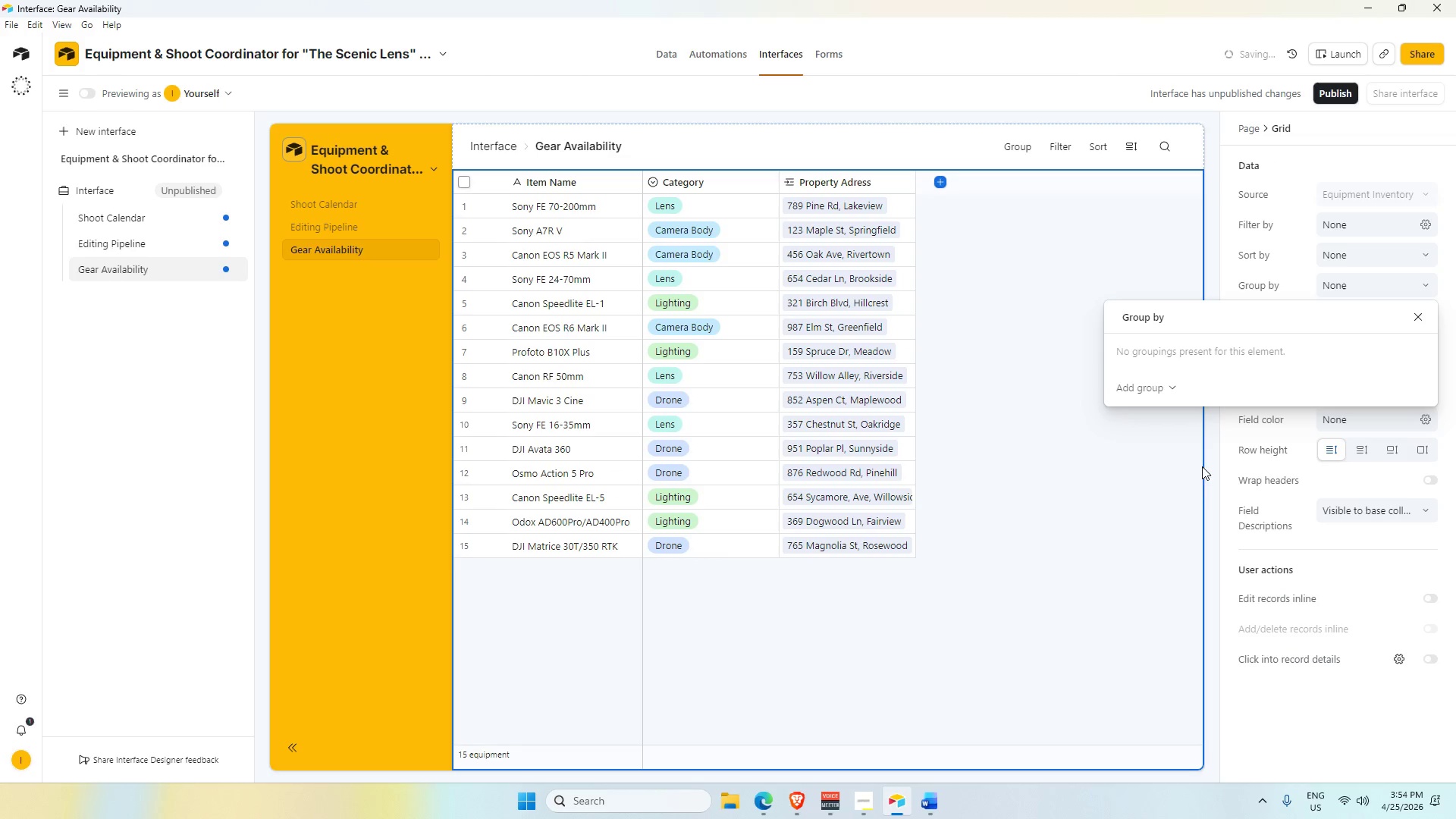 
left_click([1144, 470])
 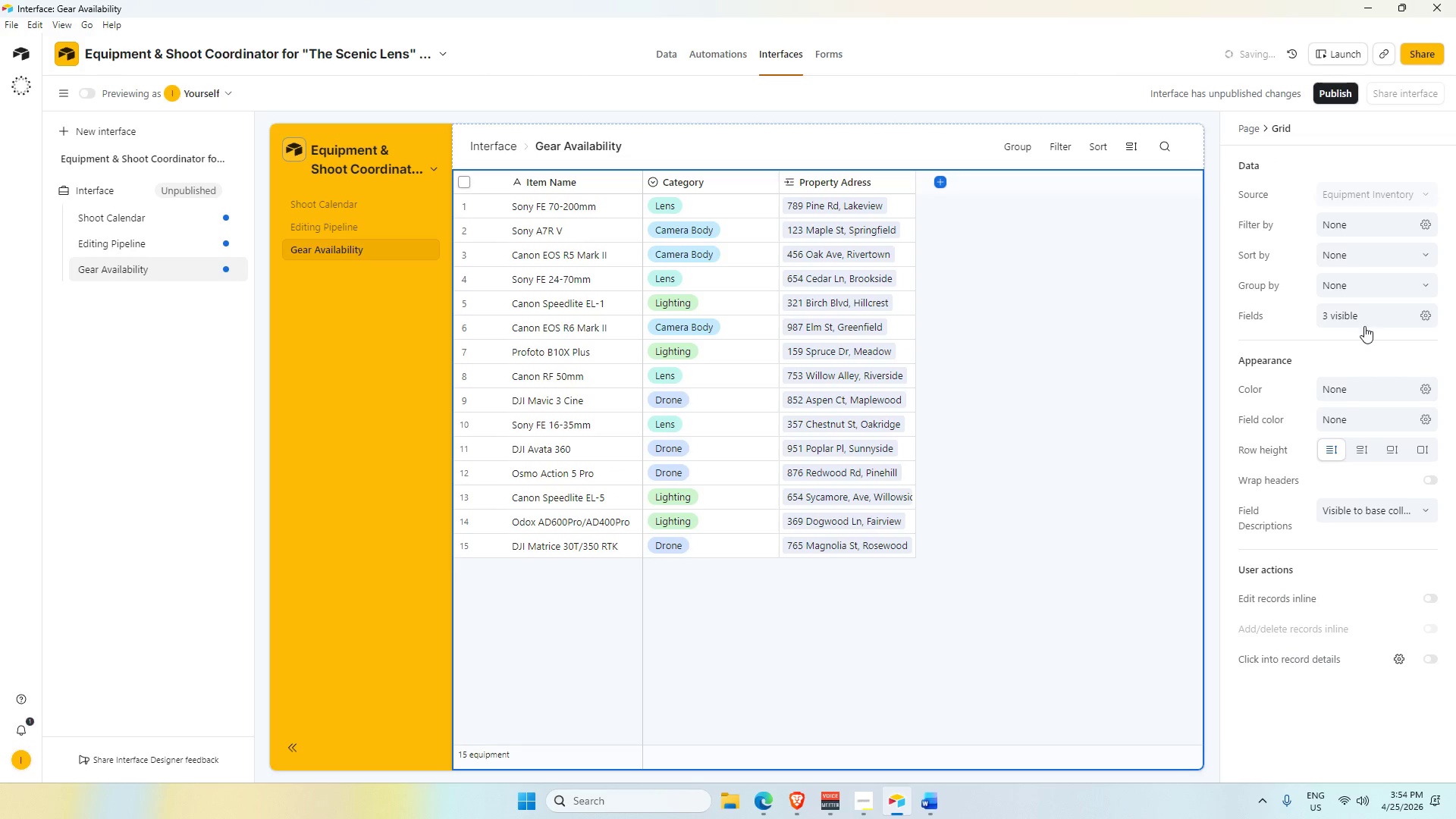 
left_click([1359, 319])
 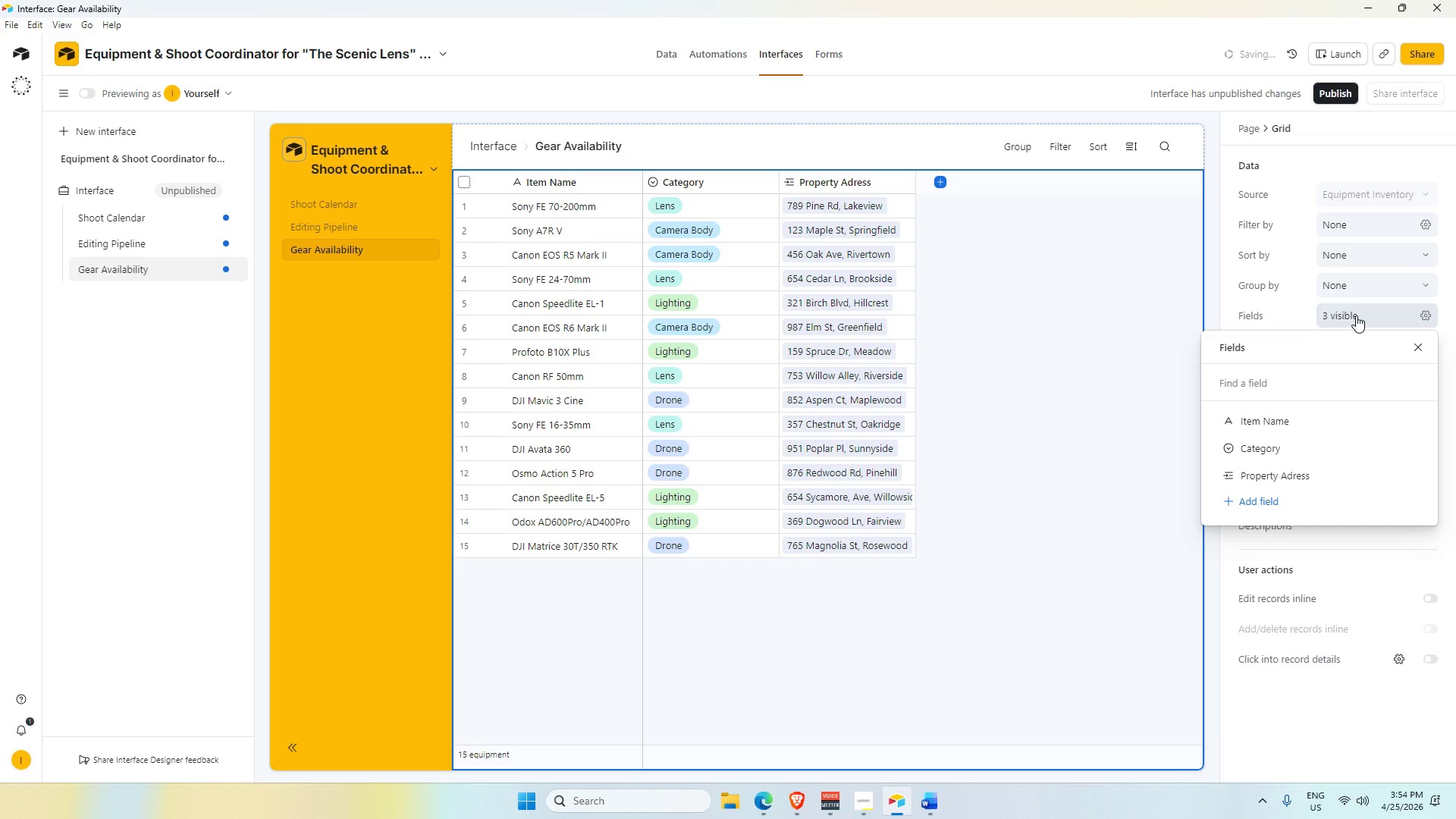 
left_click([1355, 315])
 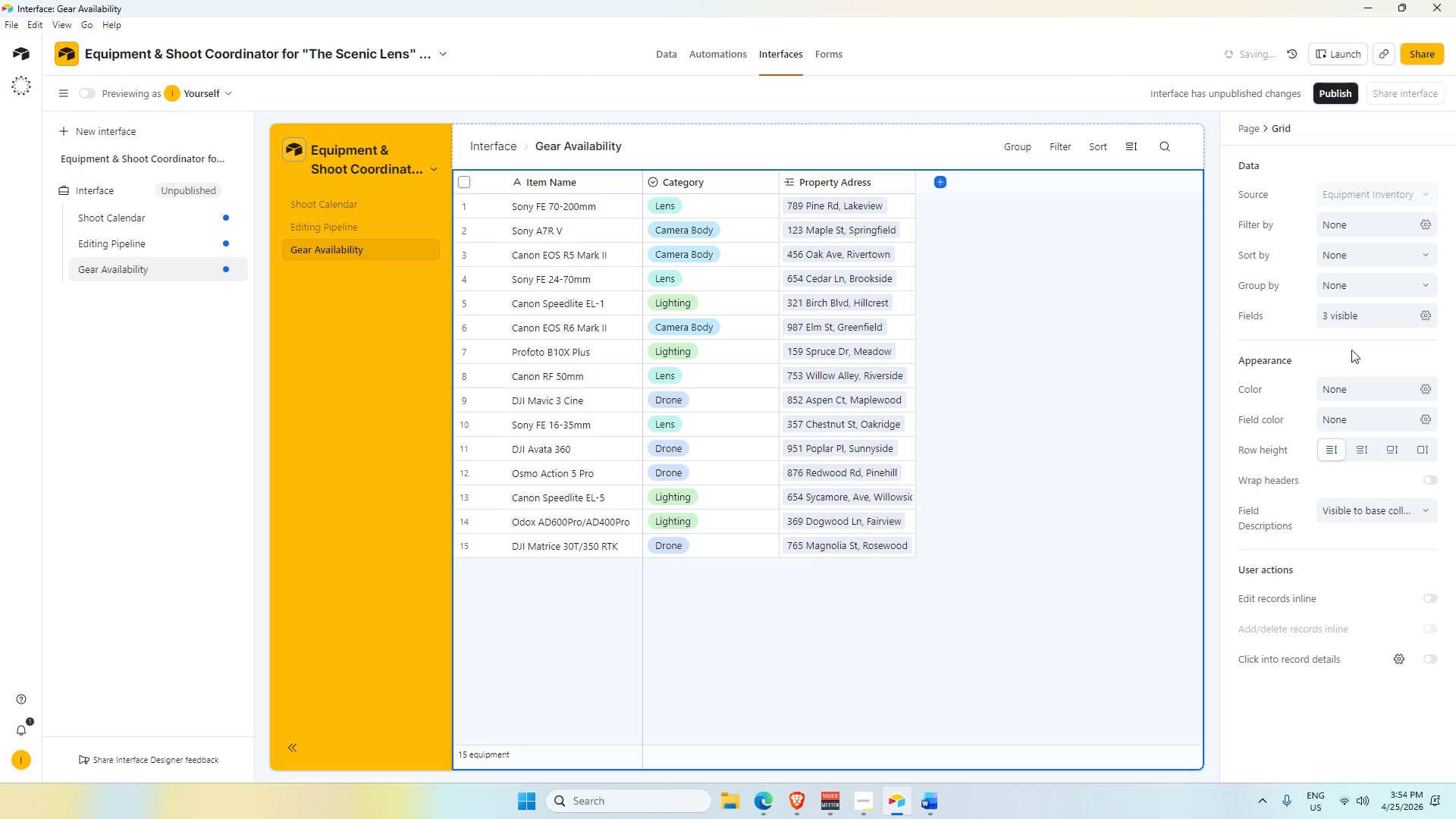 
left_click([1370, 315])
 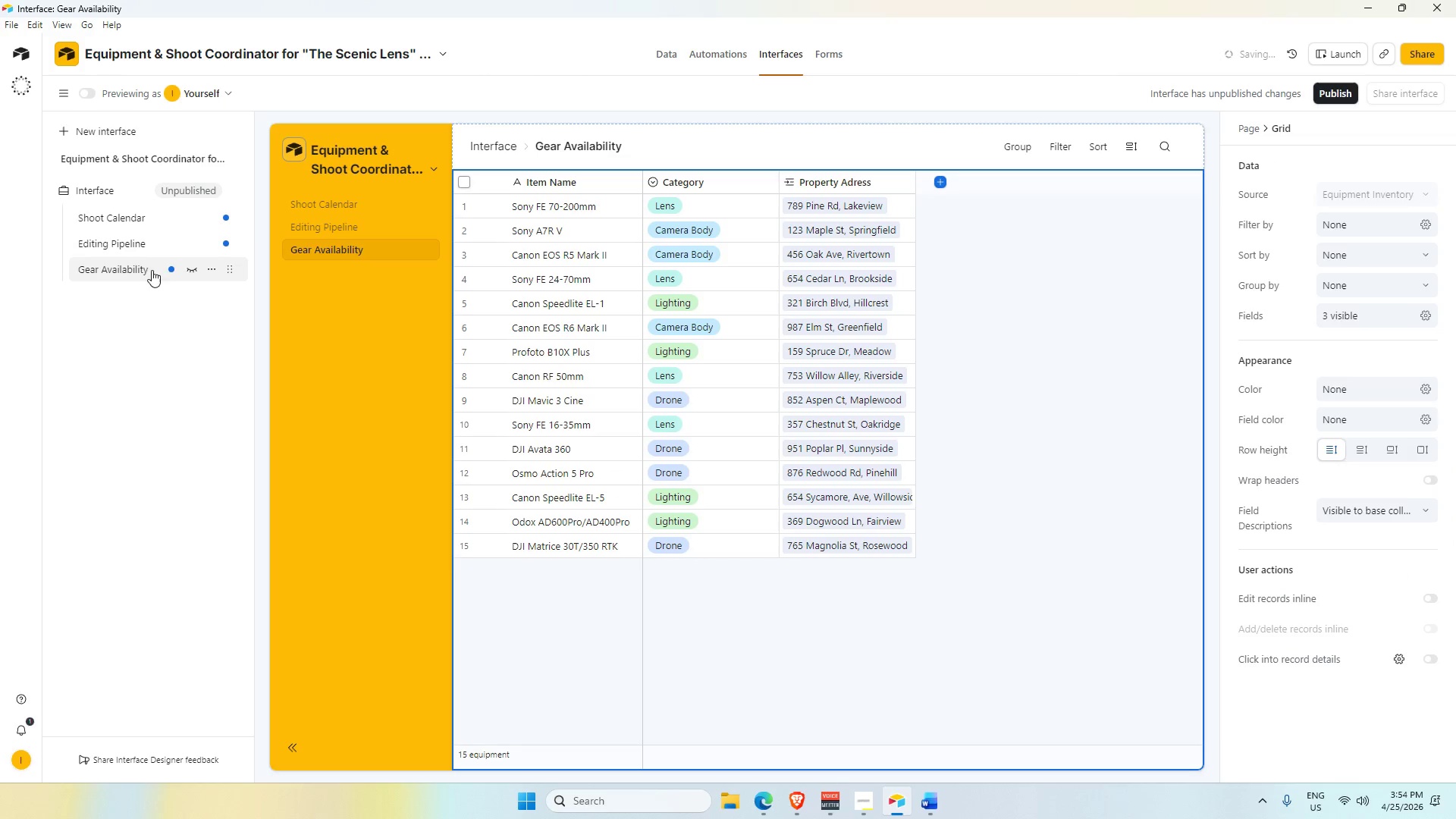 
wait(8.92)
 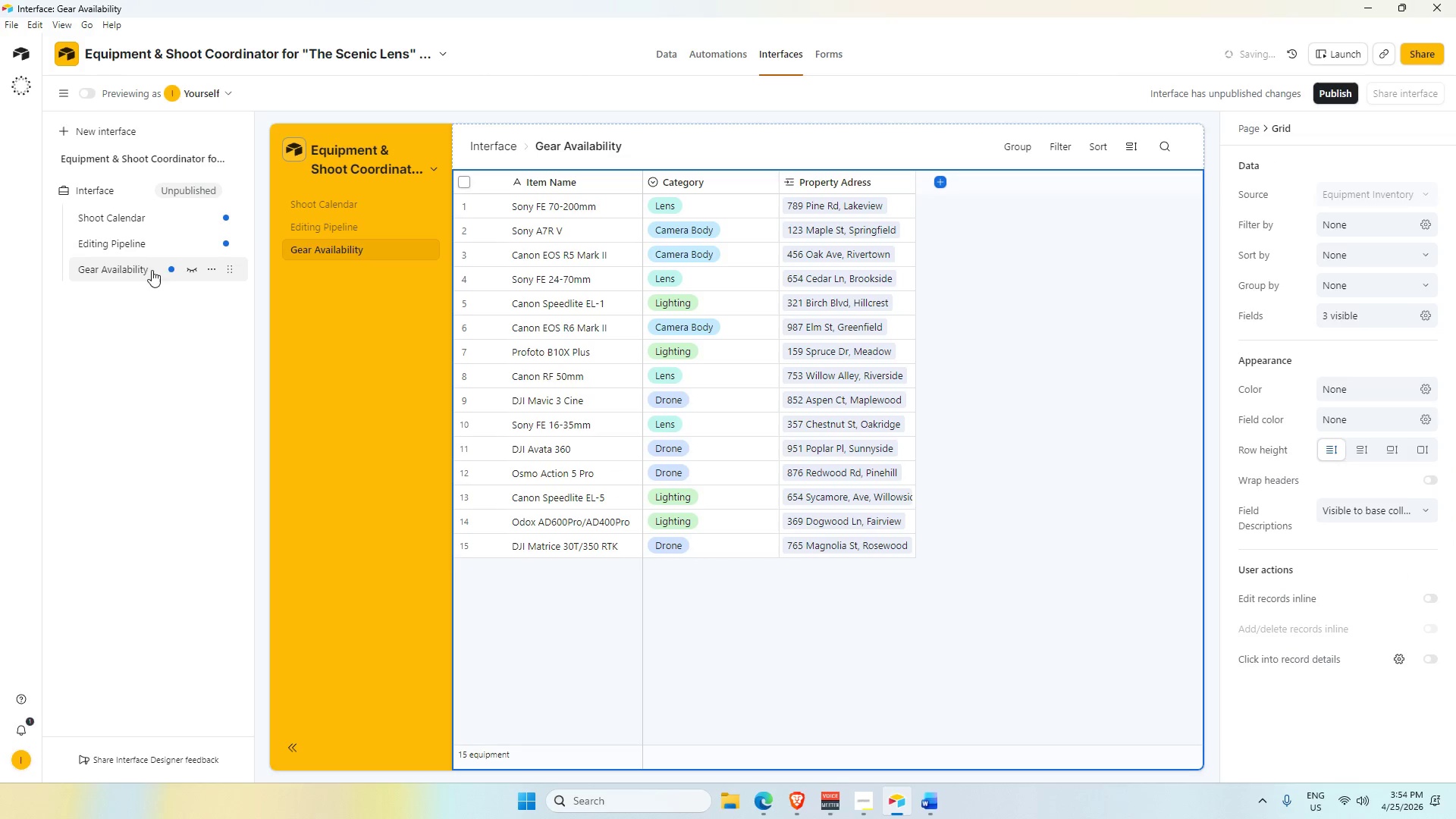 
left_click([212, 271])
 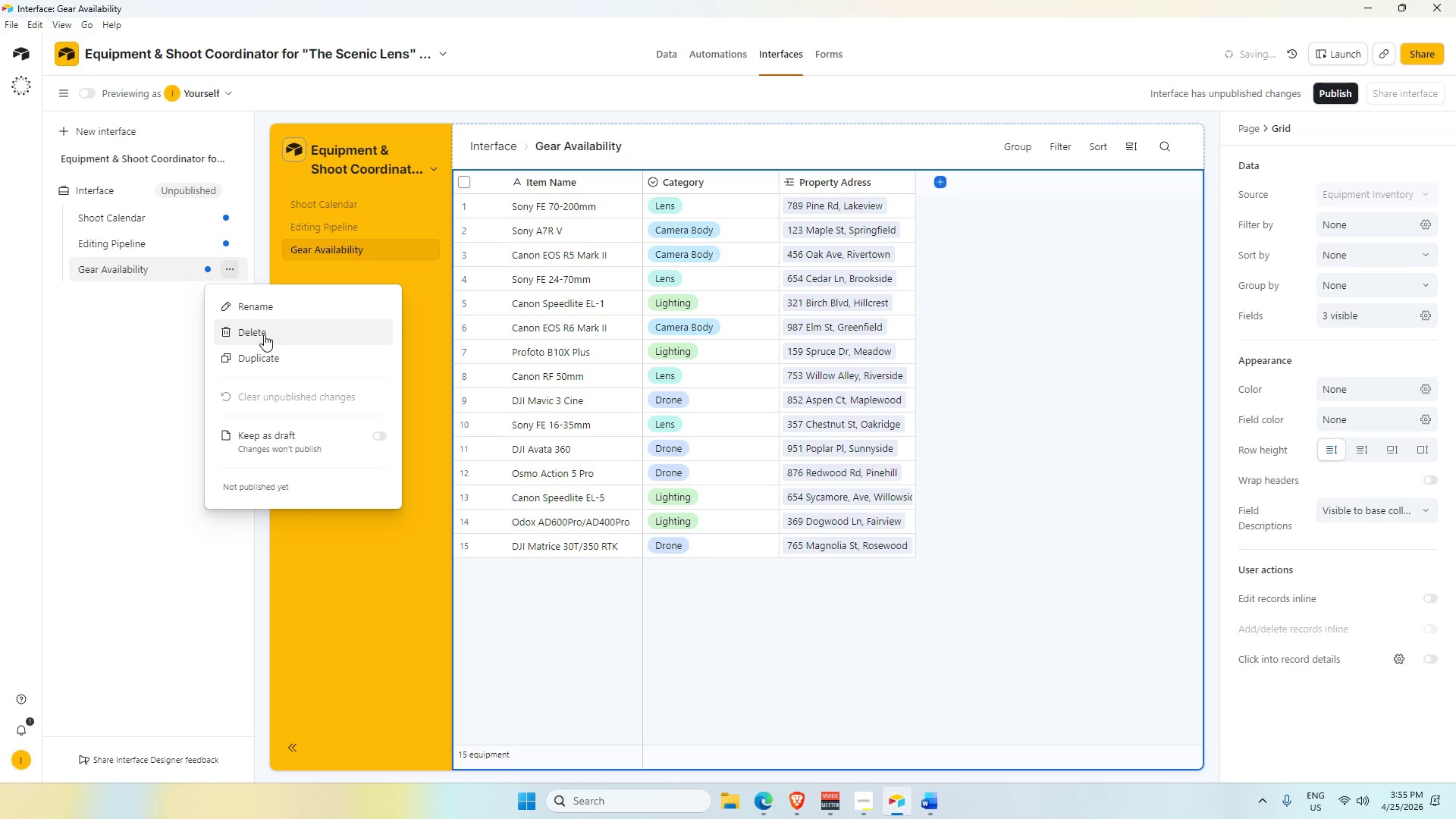 
wait(7.14)
 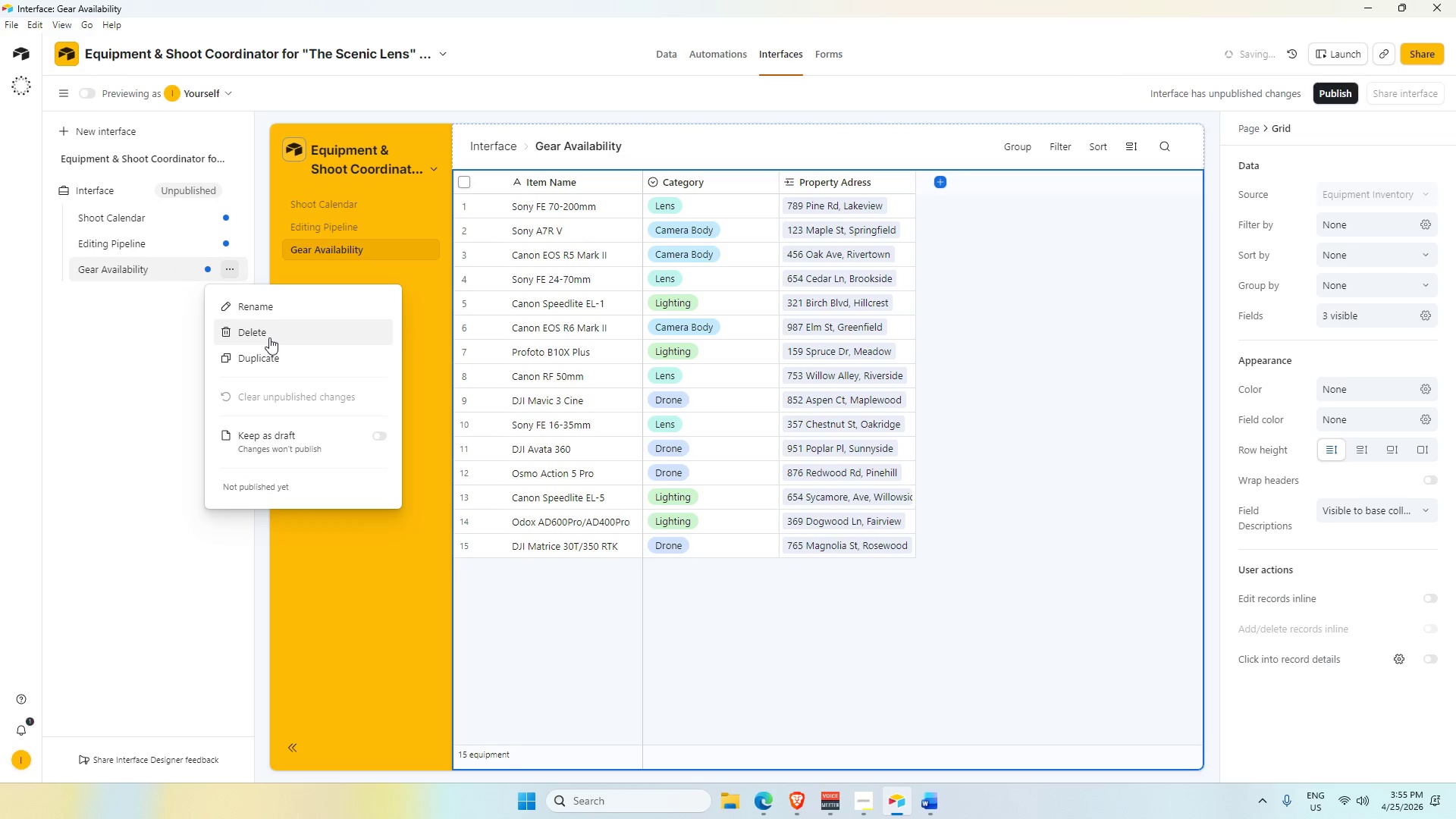 
left_click([754, 122])
 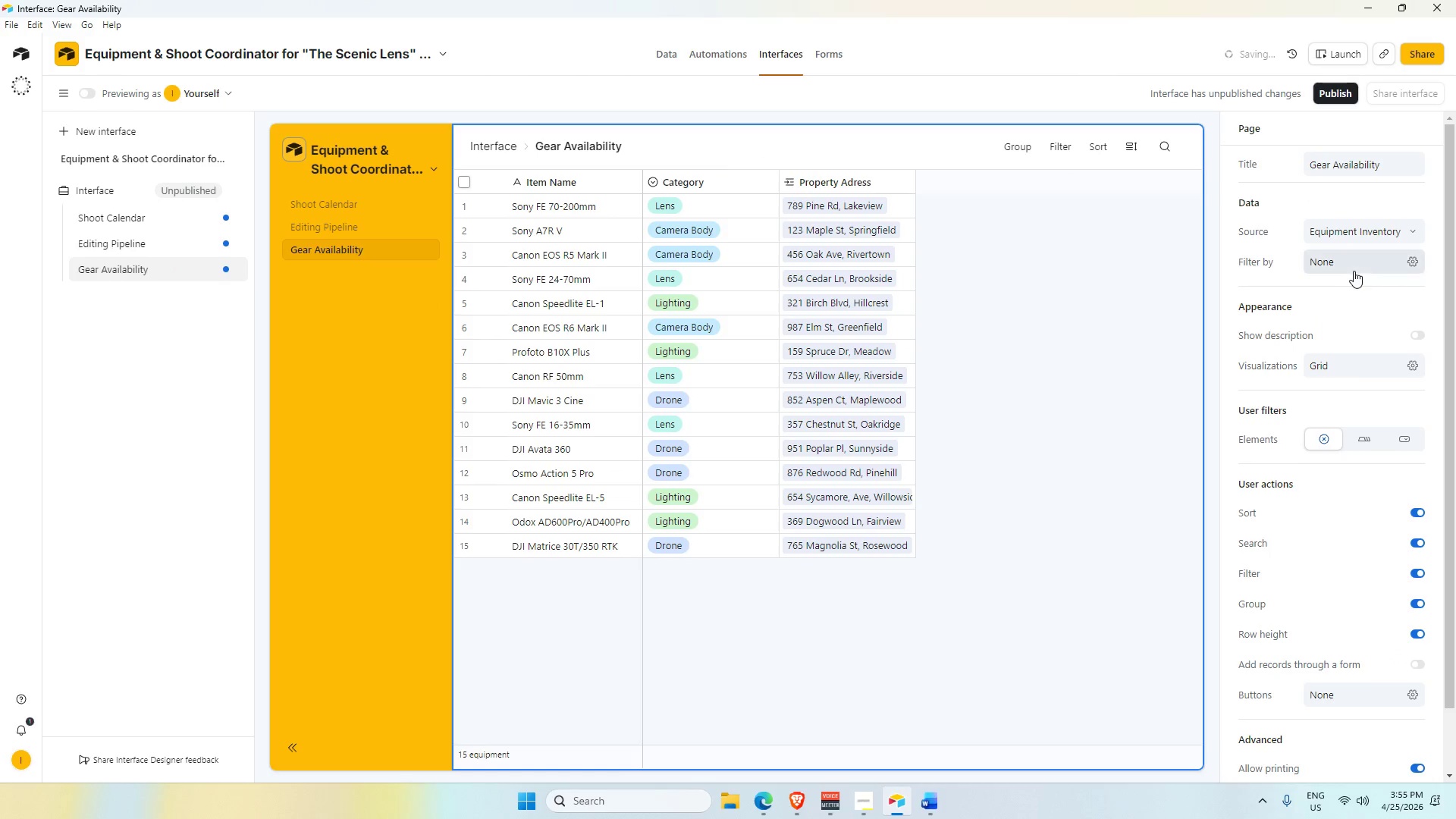 
left_click_drag(start_coordinate=[1354, 268], to_coordinate=[1358, 269])
 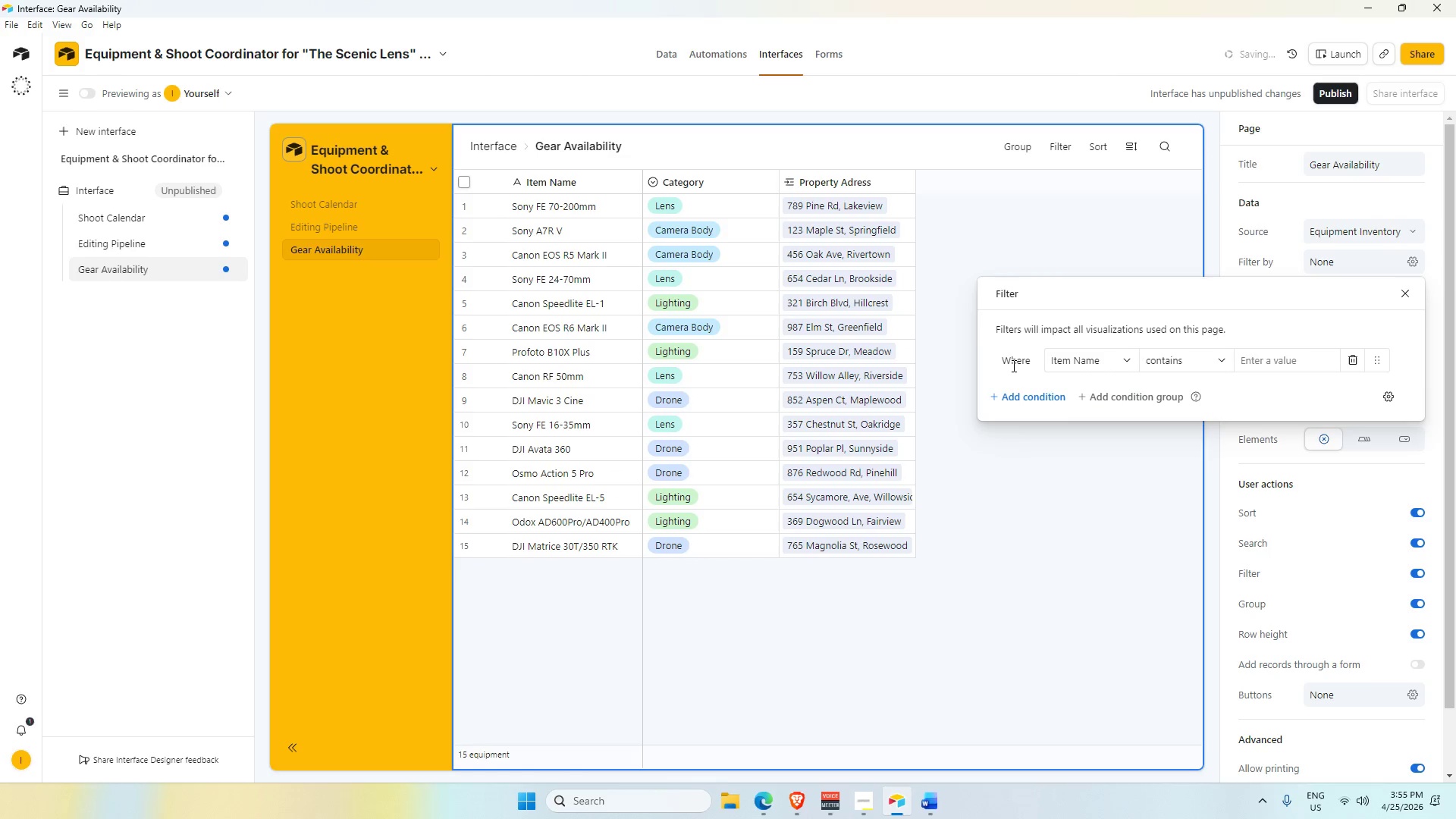 
left_click([1098, 364])
 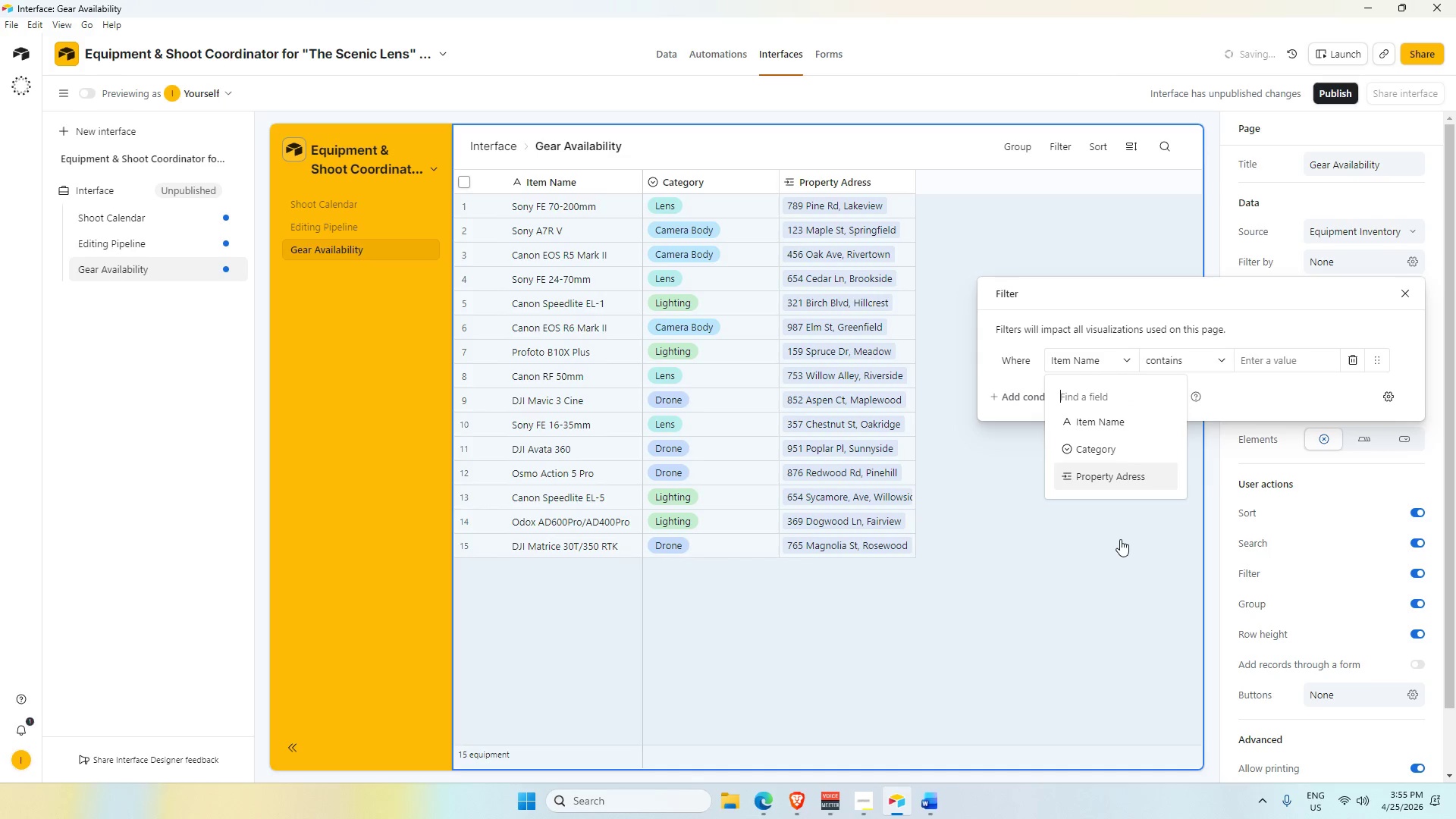 
left_click([1120, 538])
 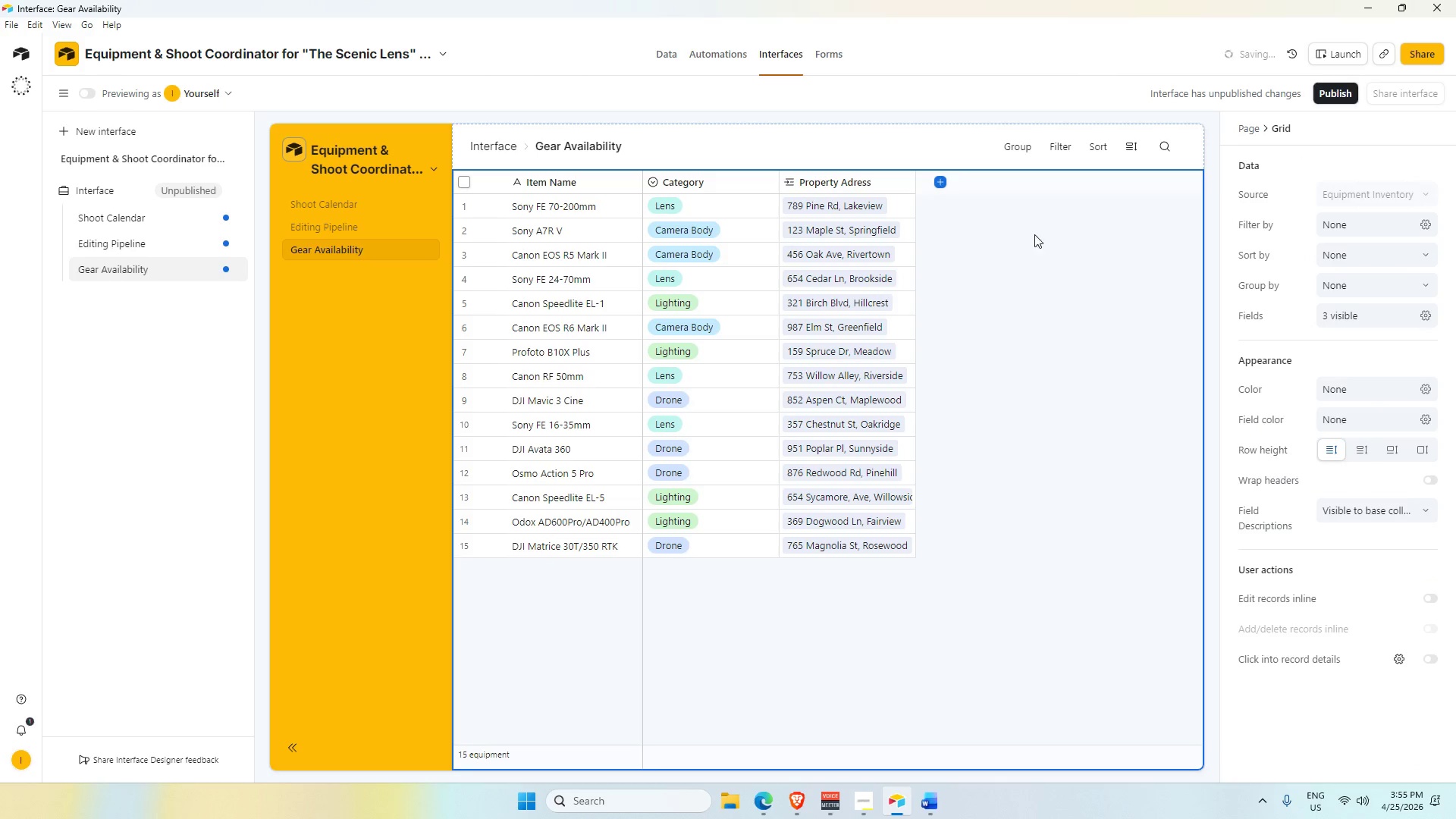 
left_click([949, 136])
 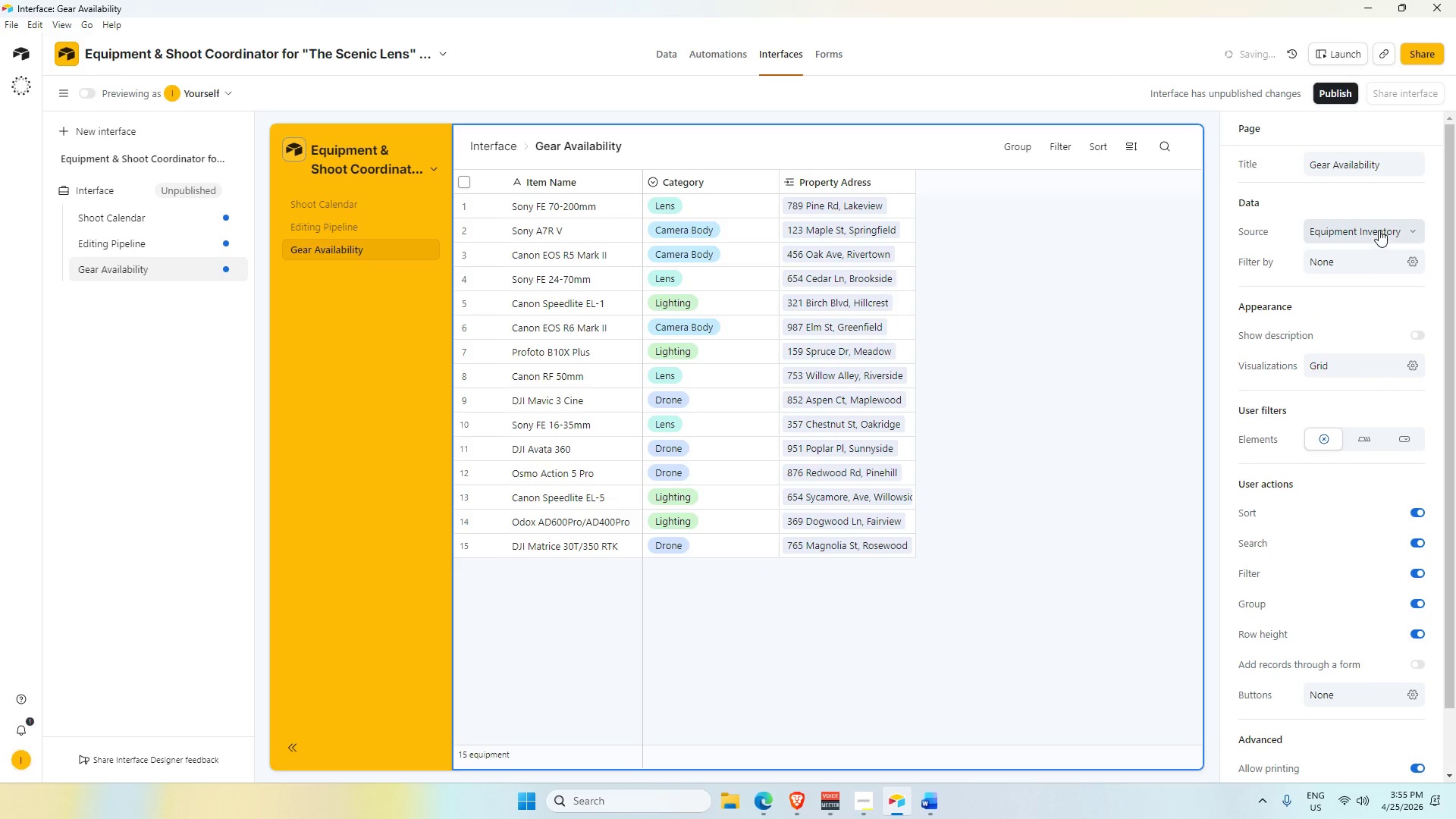 
left_click([1379, 230])
 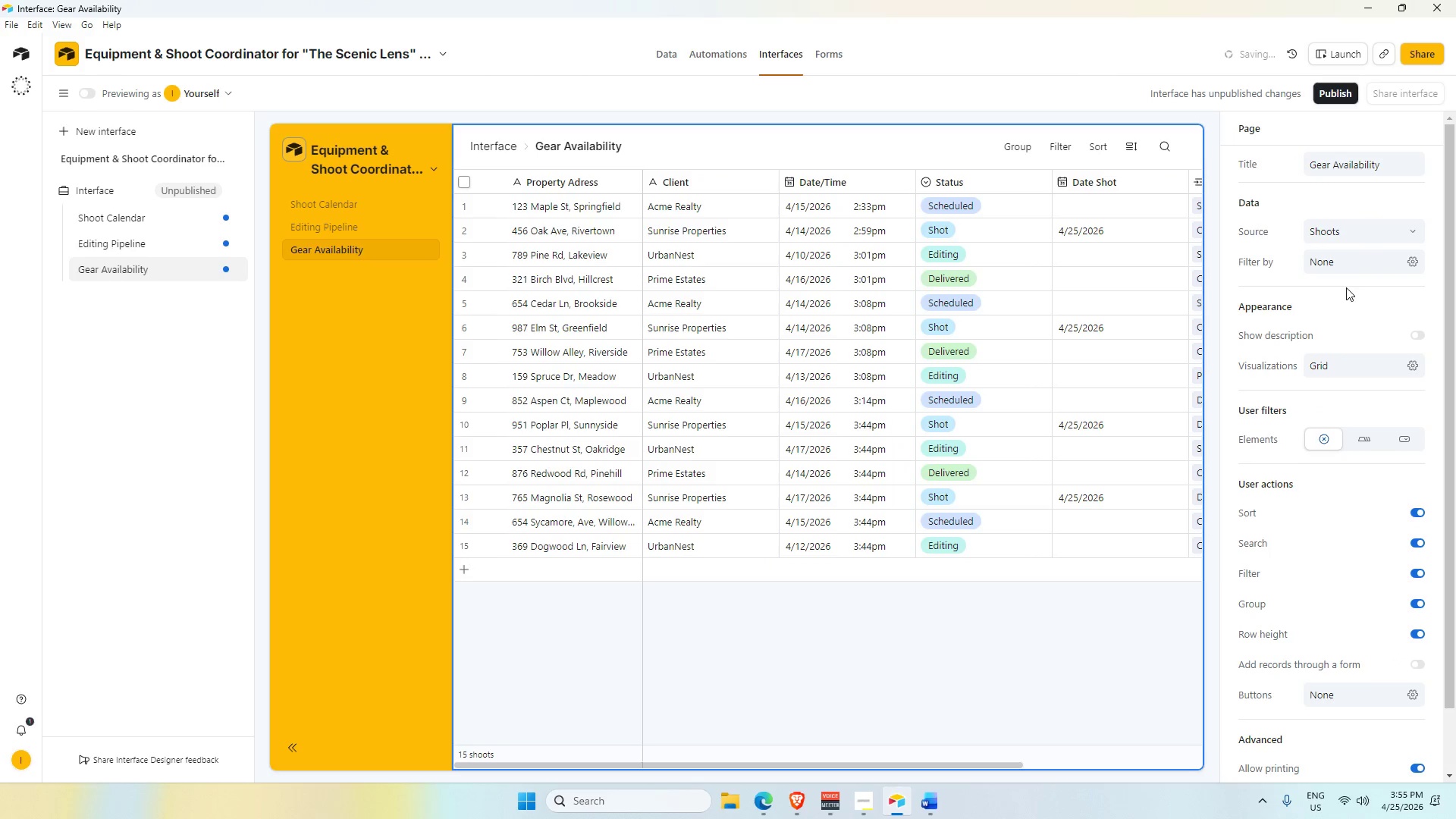 
left_click([1343, 260])
 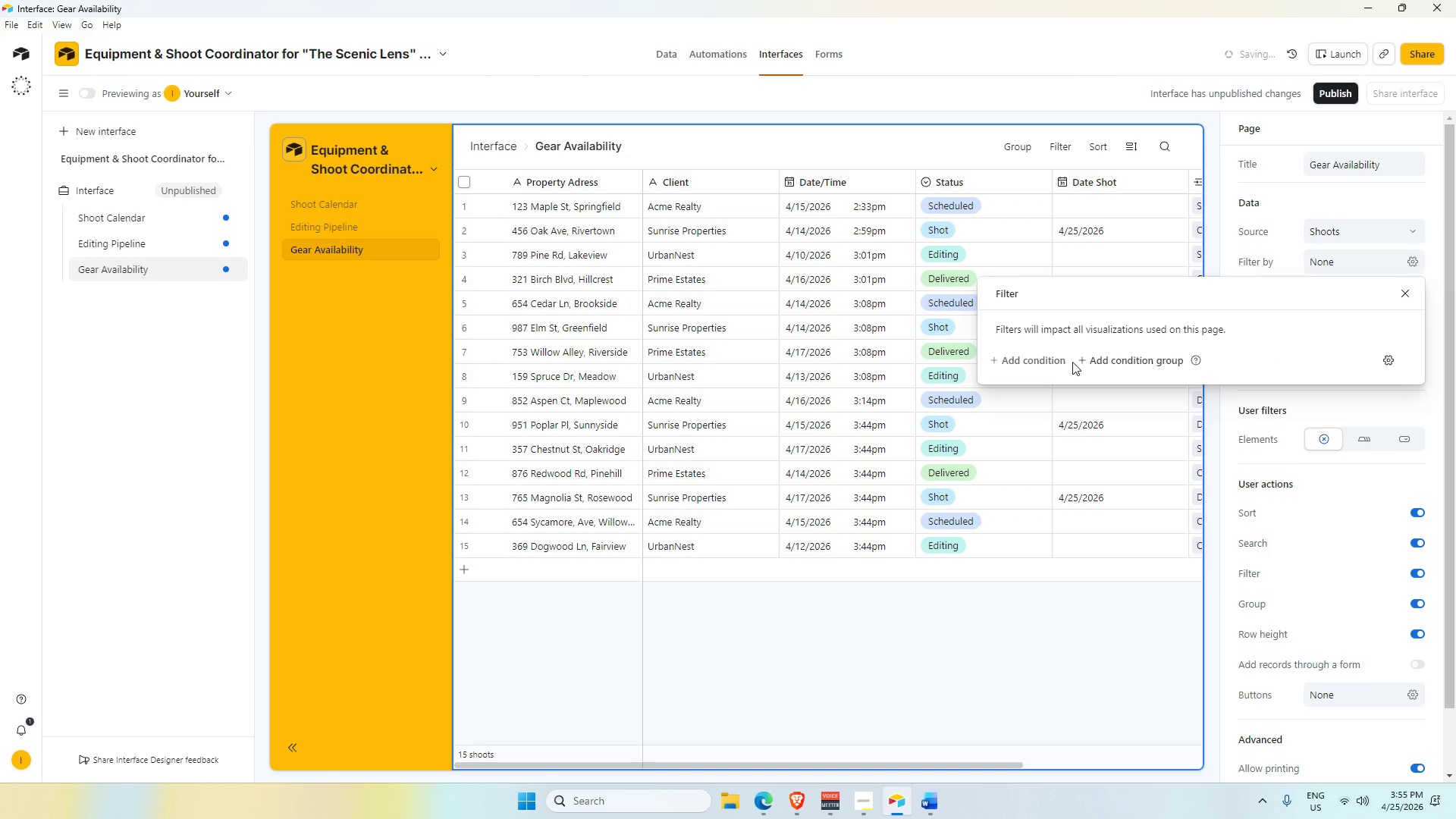 
left_click([1040, 362])
 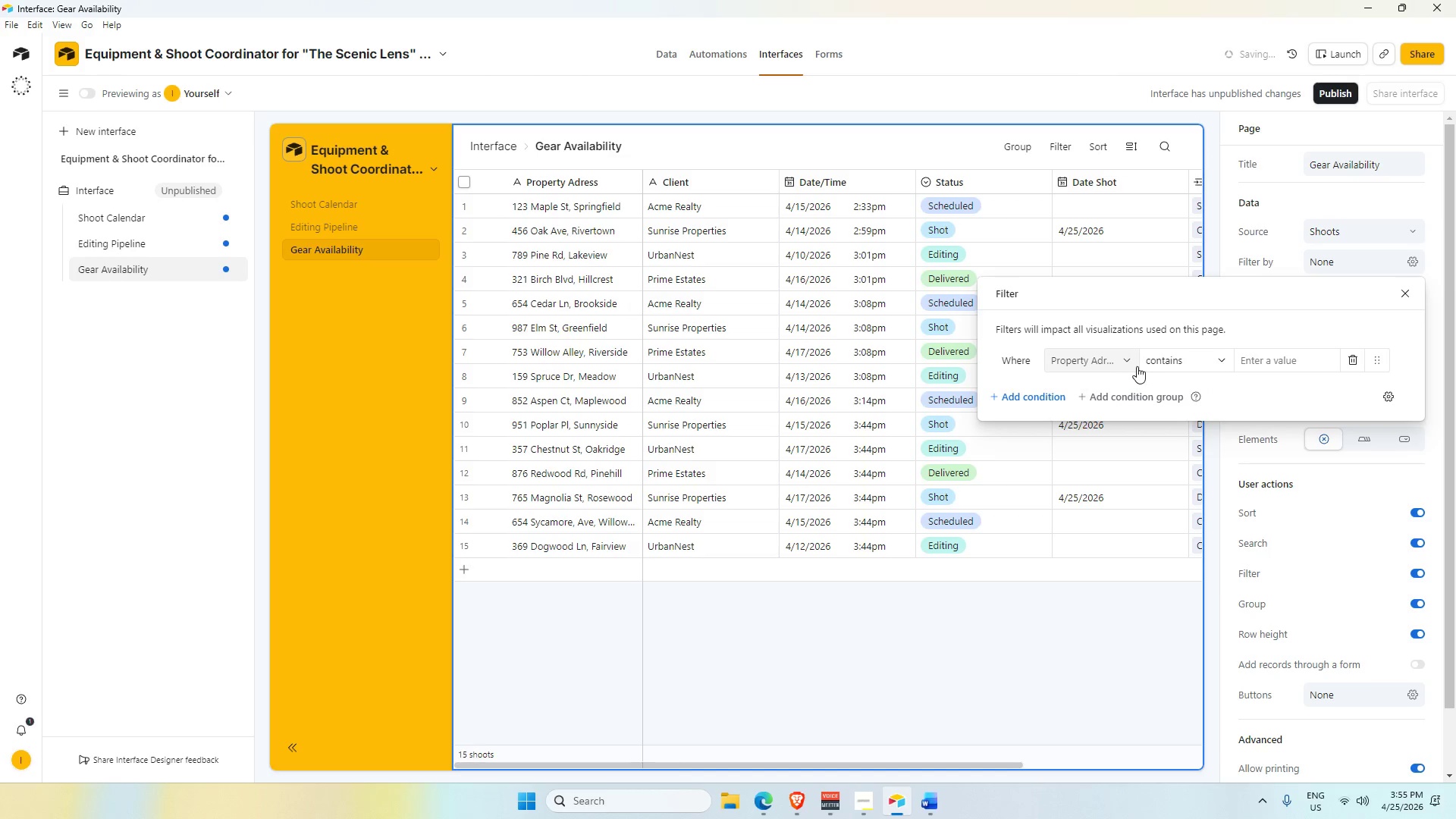 
left_click([1178, 368])
 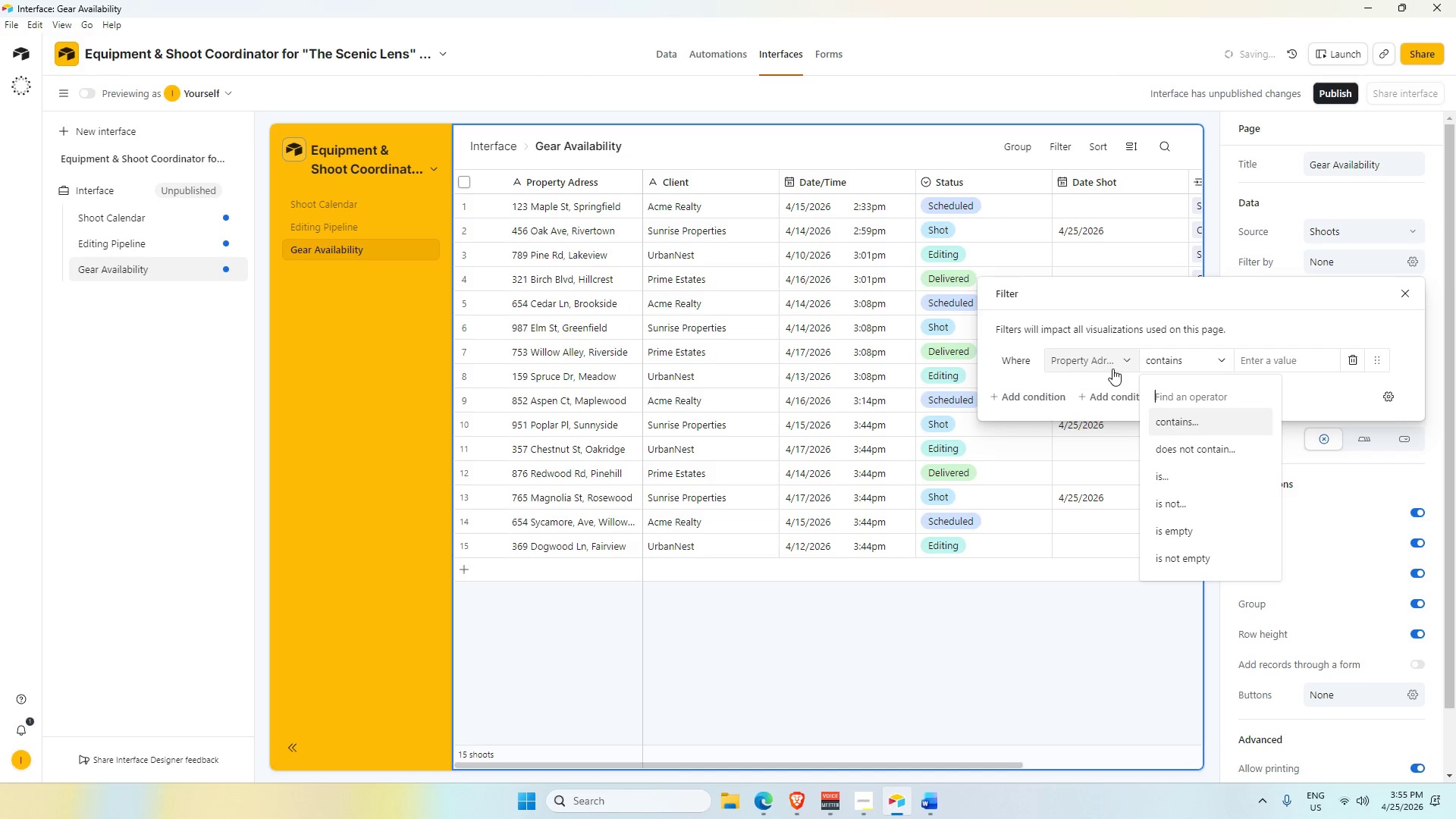 
left_click([1111, 363])
 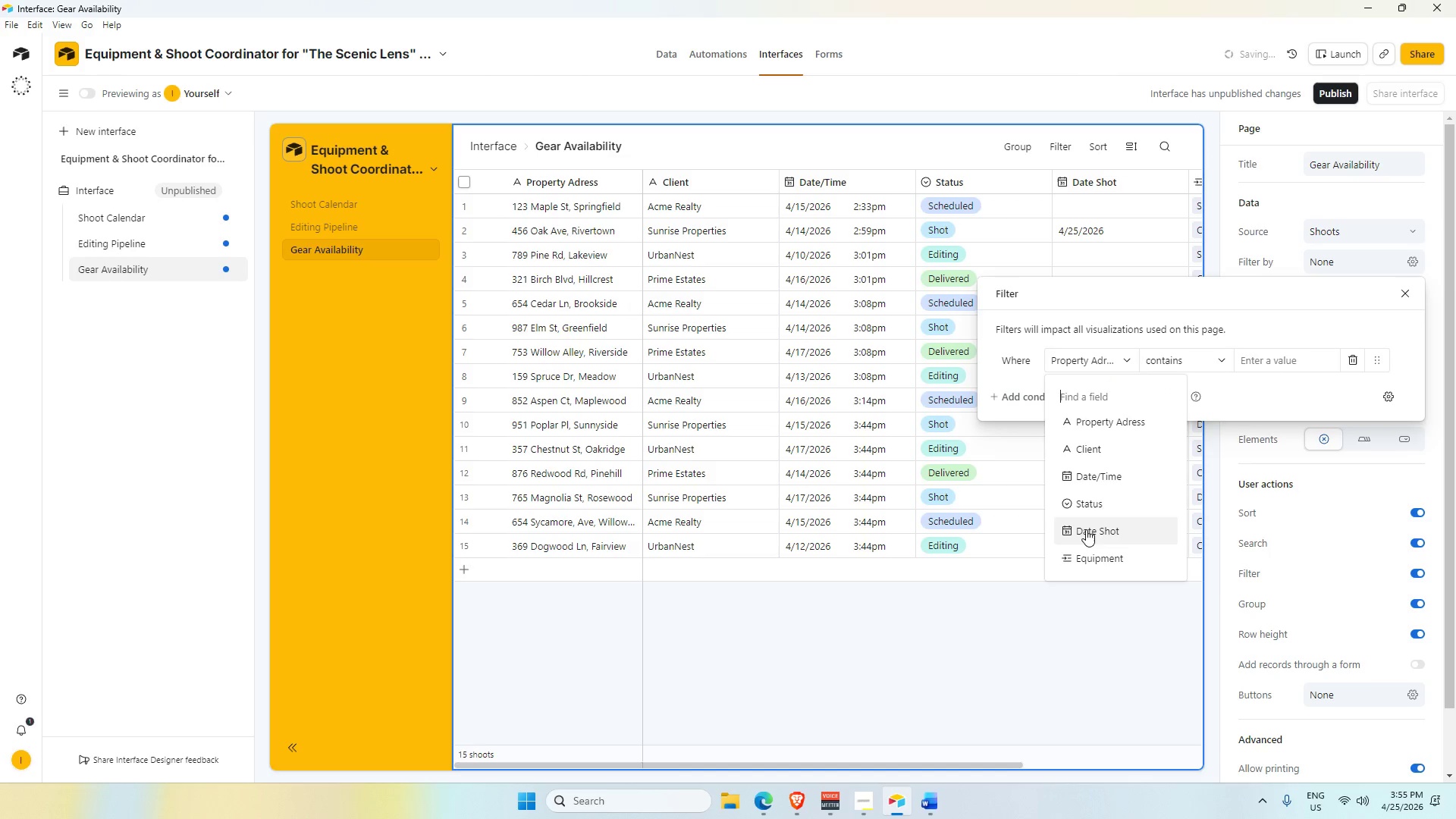 
scroll: coordinate [1104, 544], scroll_direction: down, amount: 3.0
 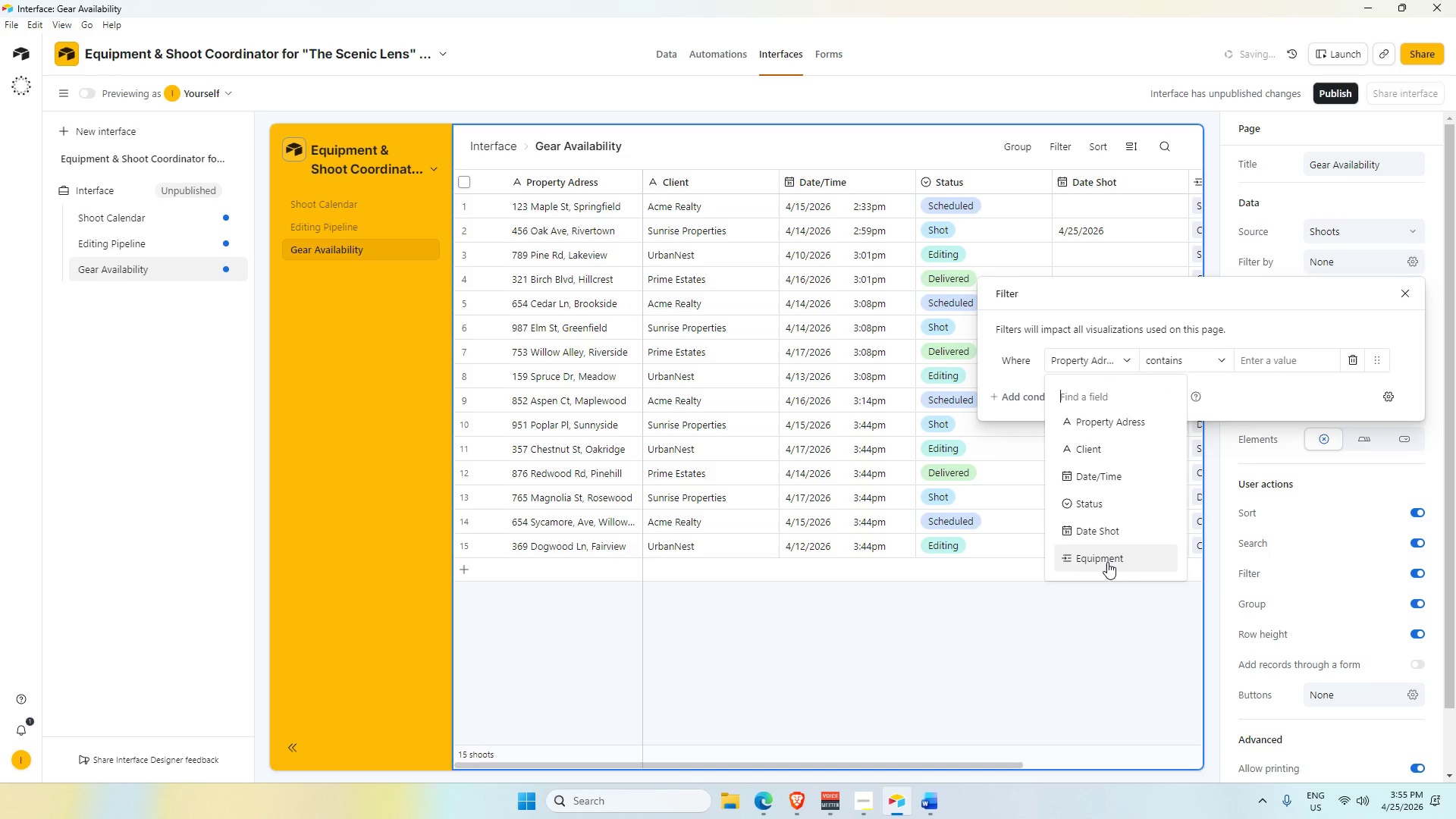 
left_click([1107, 562])
 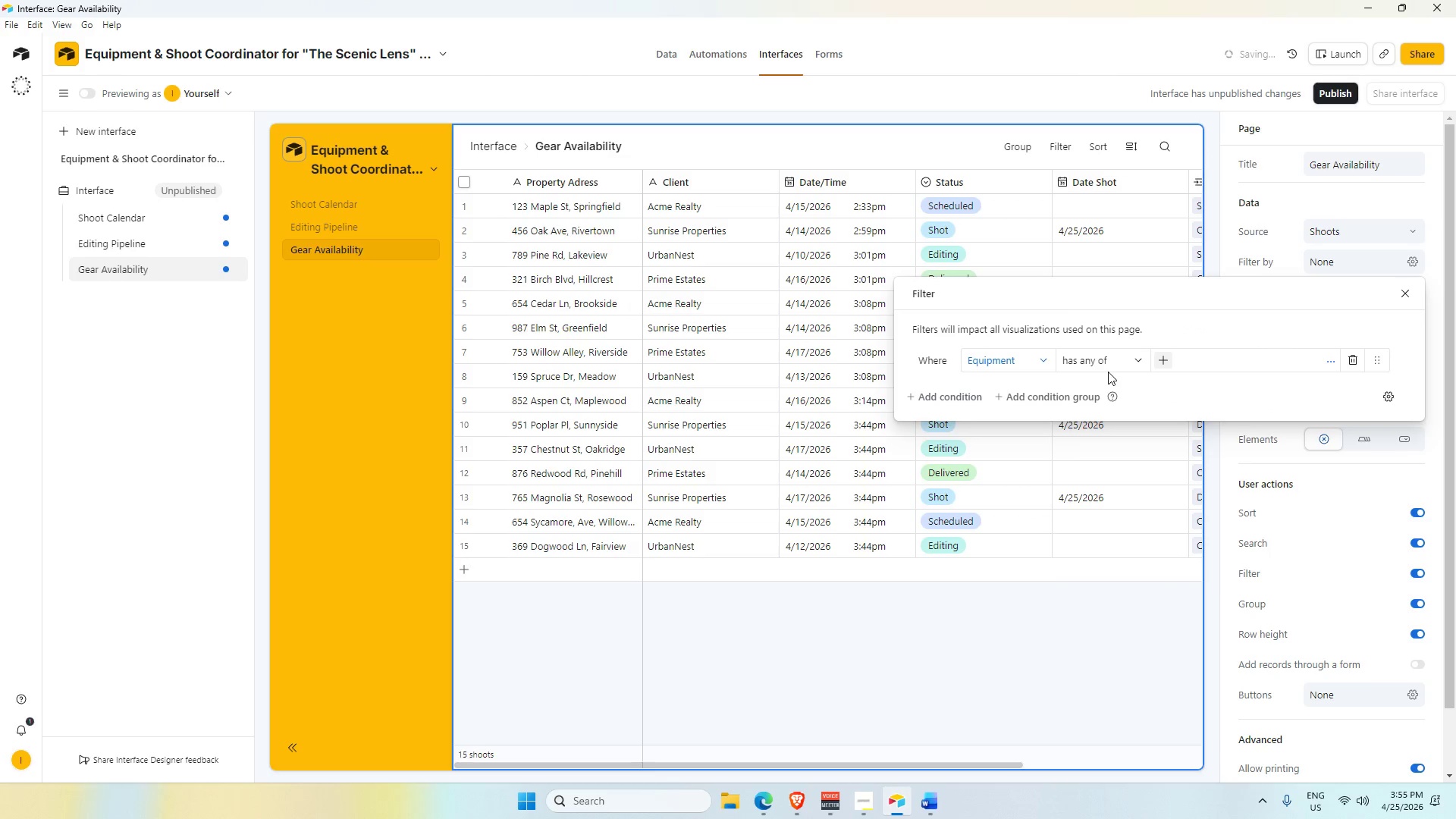 
left_click([1099, 364])
 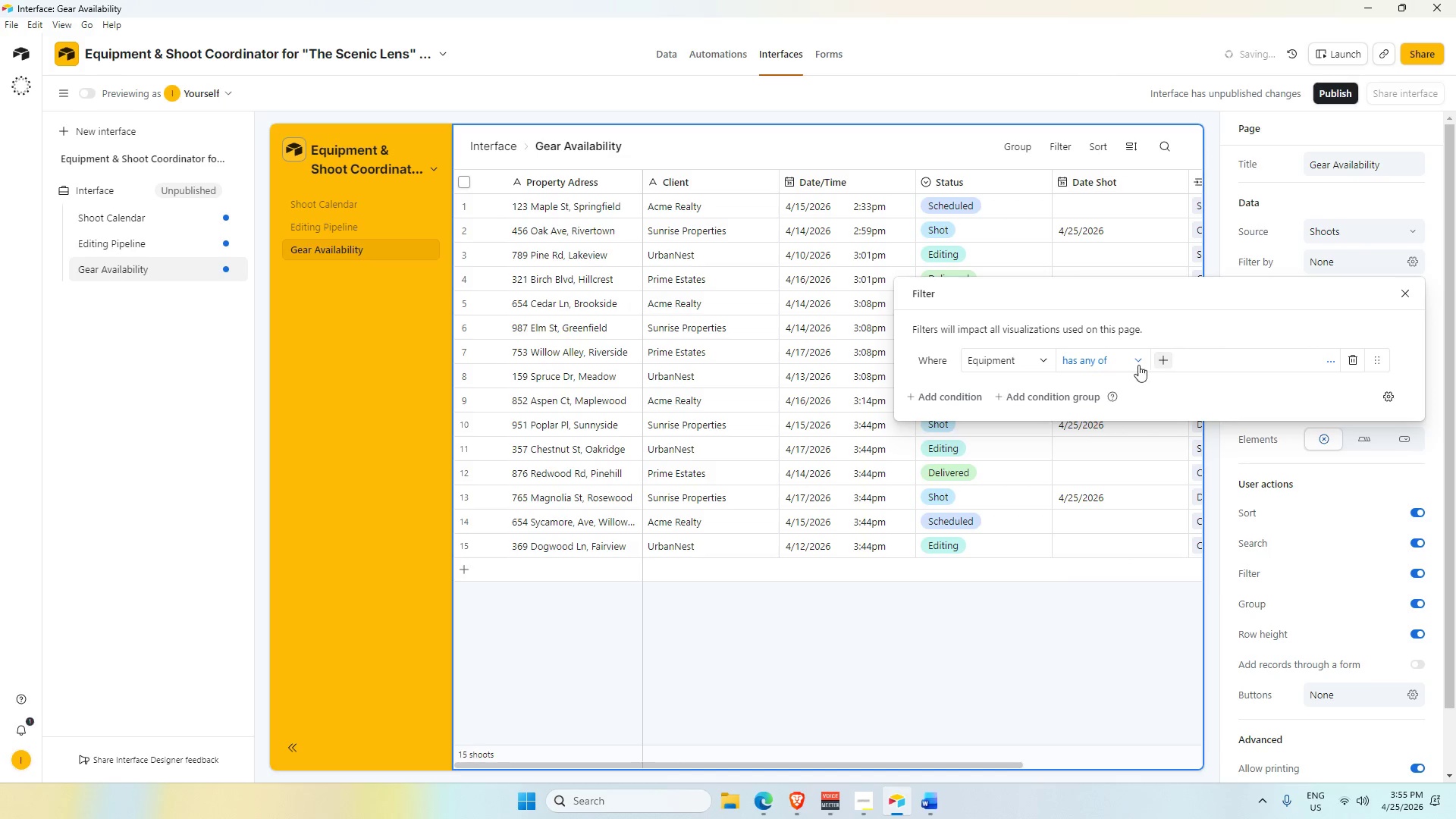 
wait(6.86)
 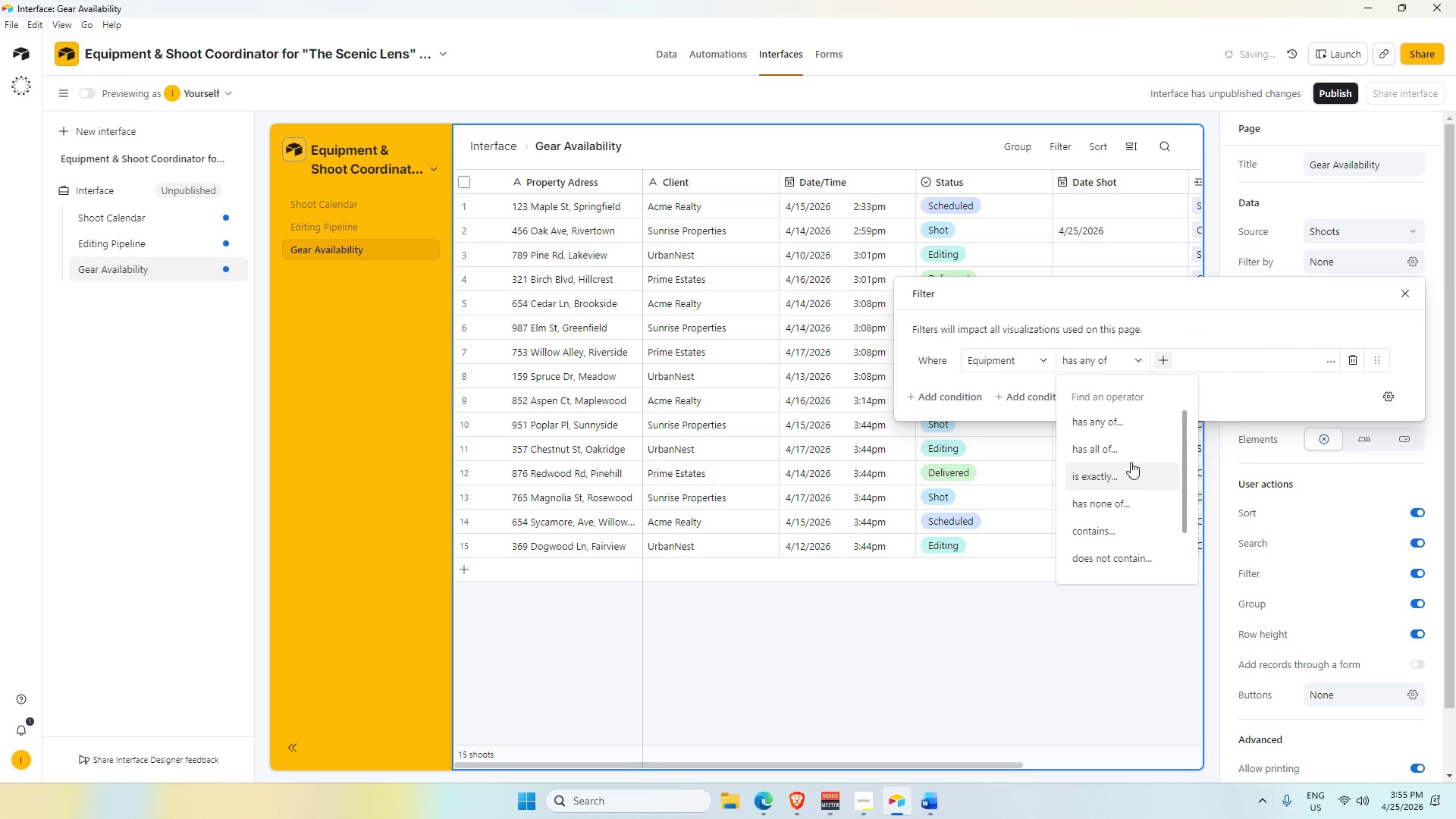 
left_click([1169, 366])
 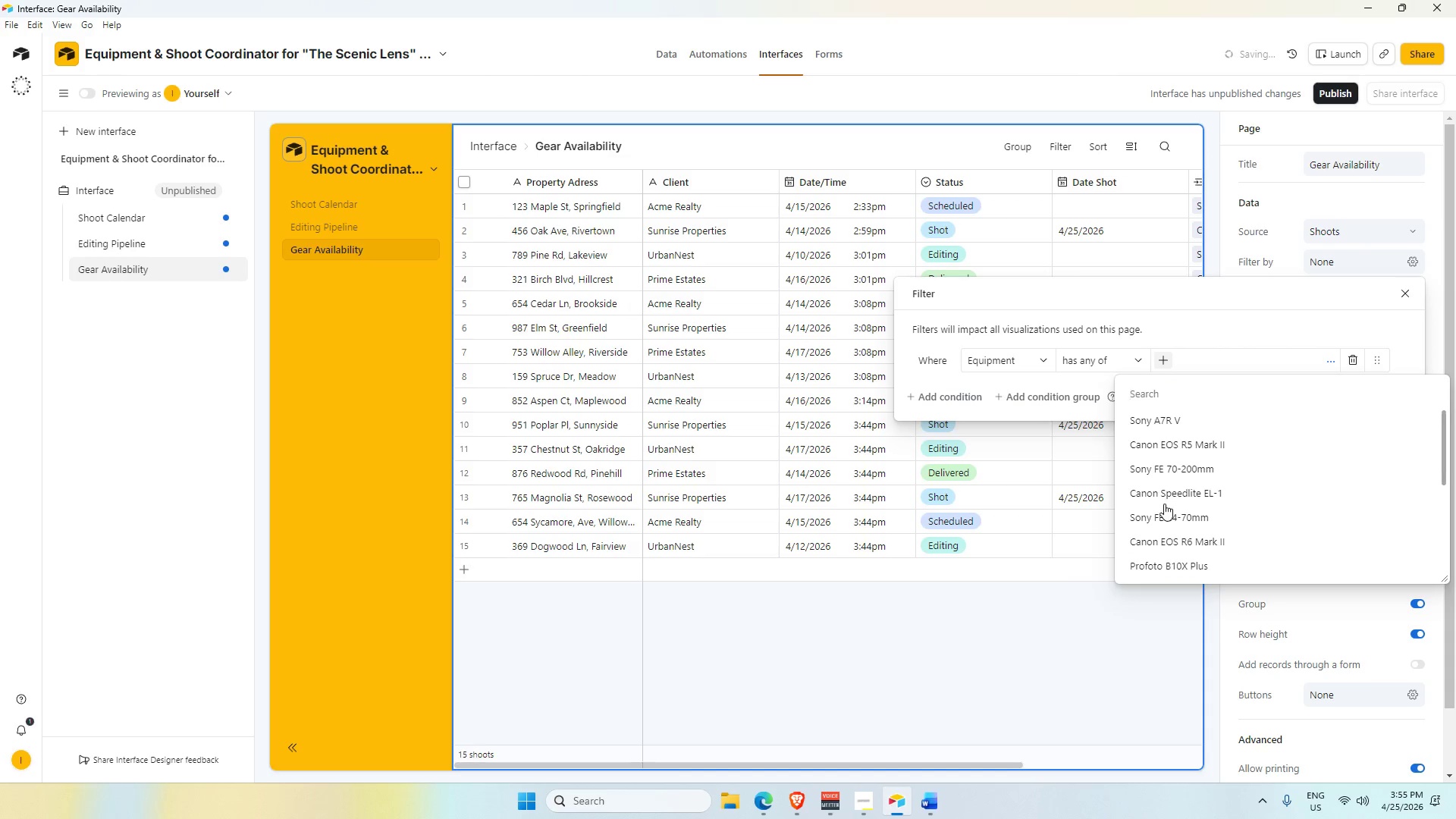 
type(sch)
 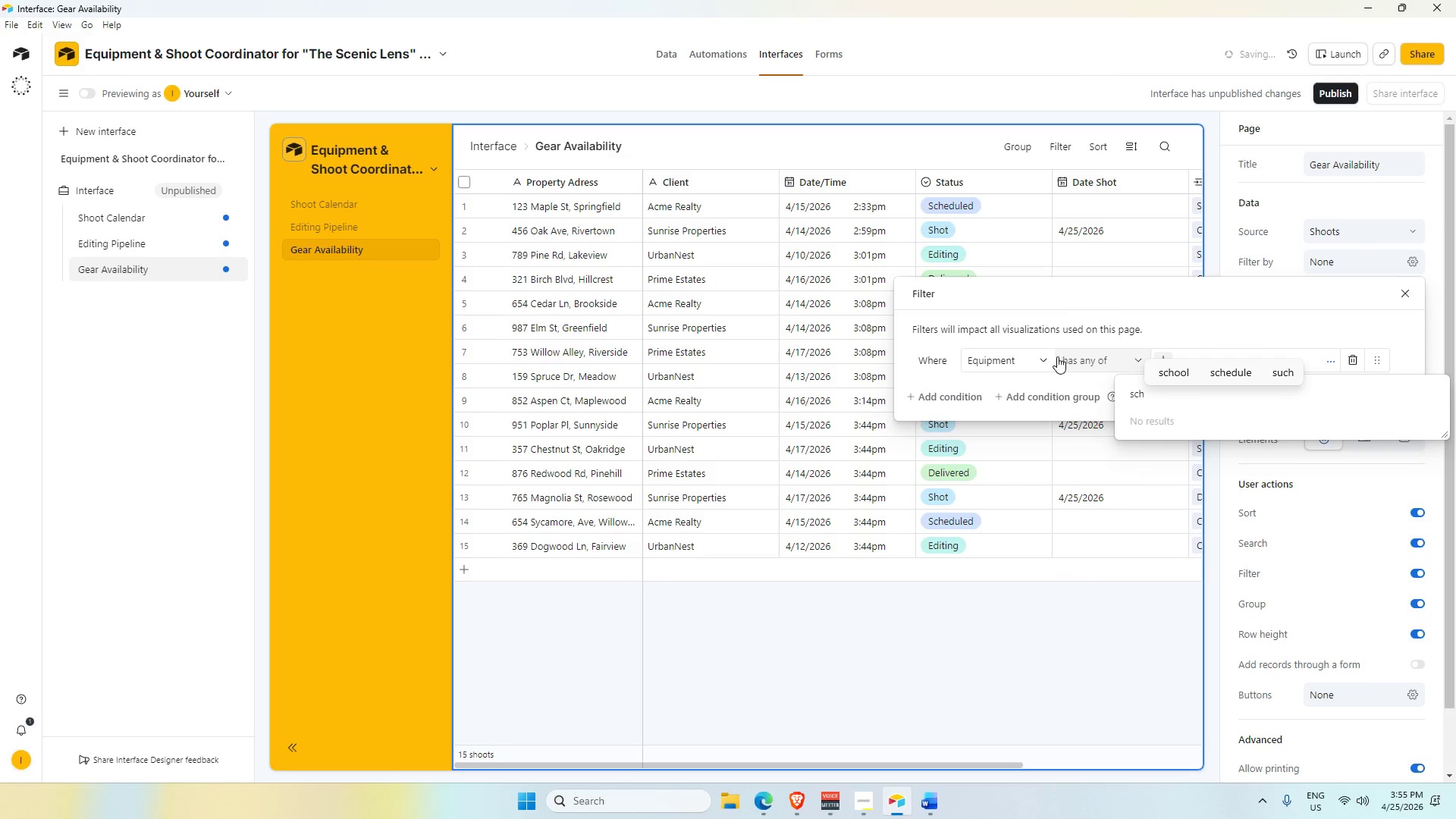 
left_click([1021, 360])
 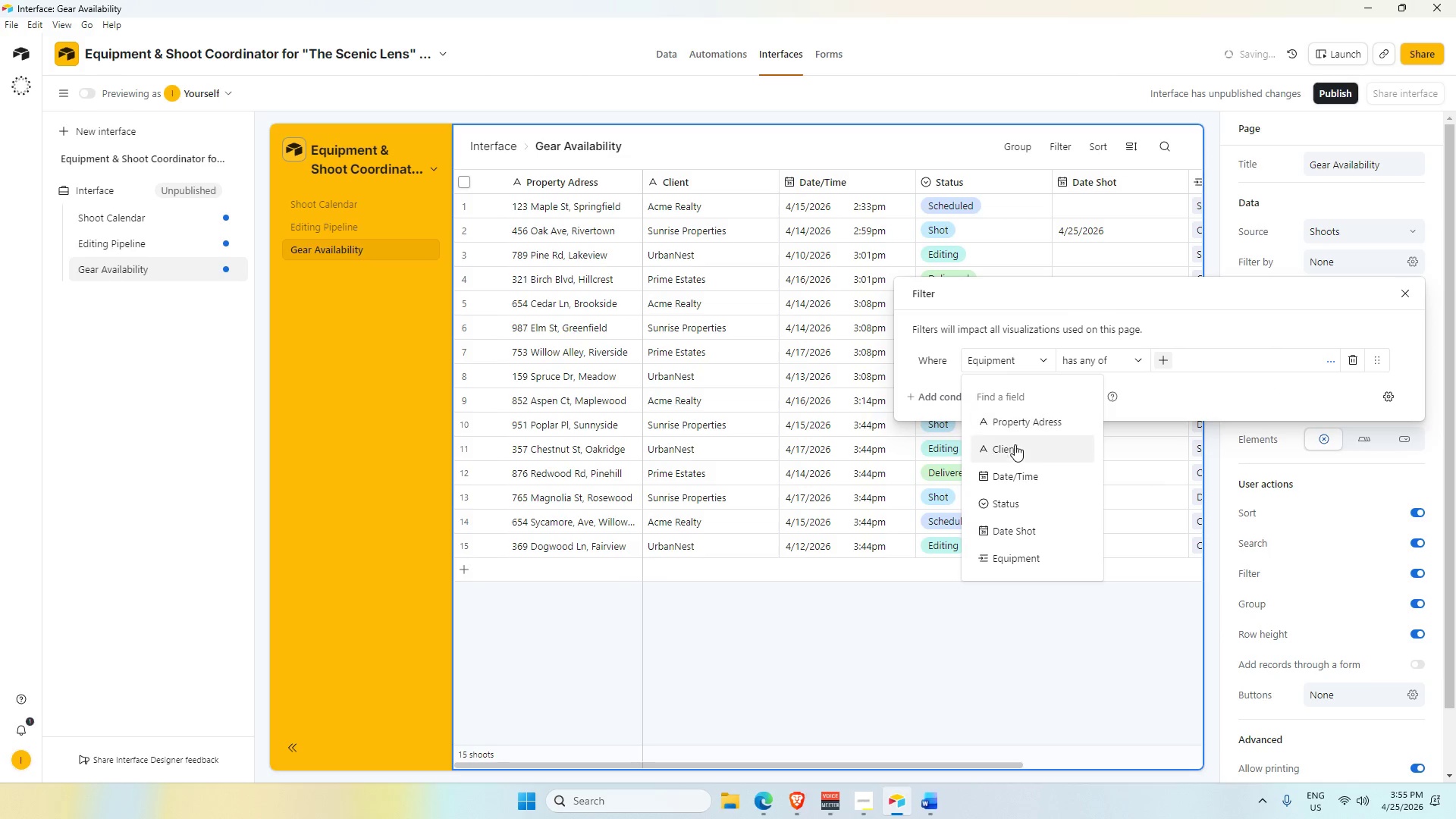 
scroll: coordinate [1028, 500], scroll_direction: up, amount: 2.0
 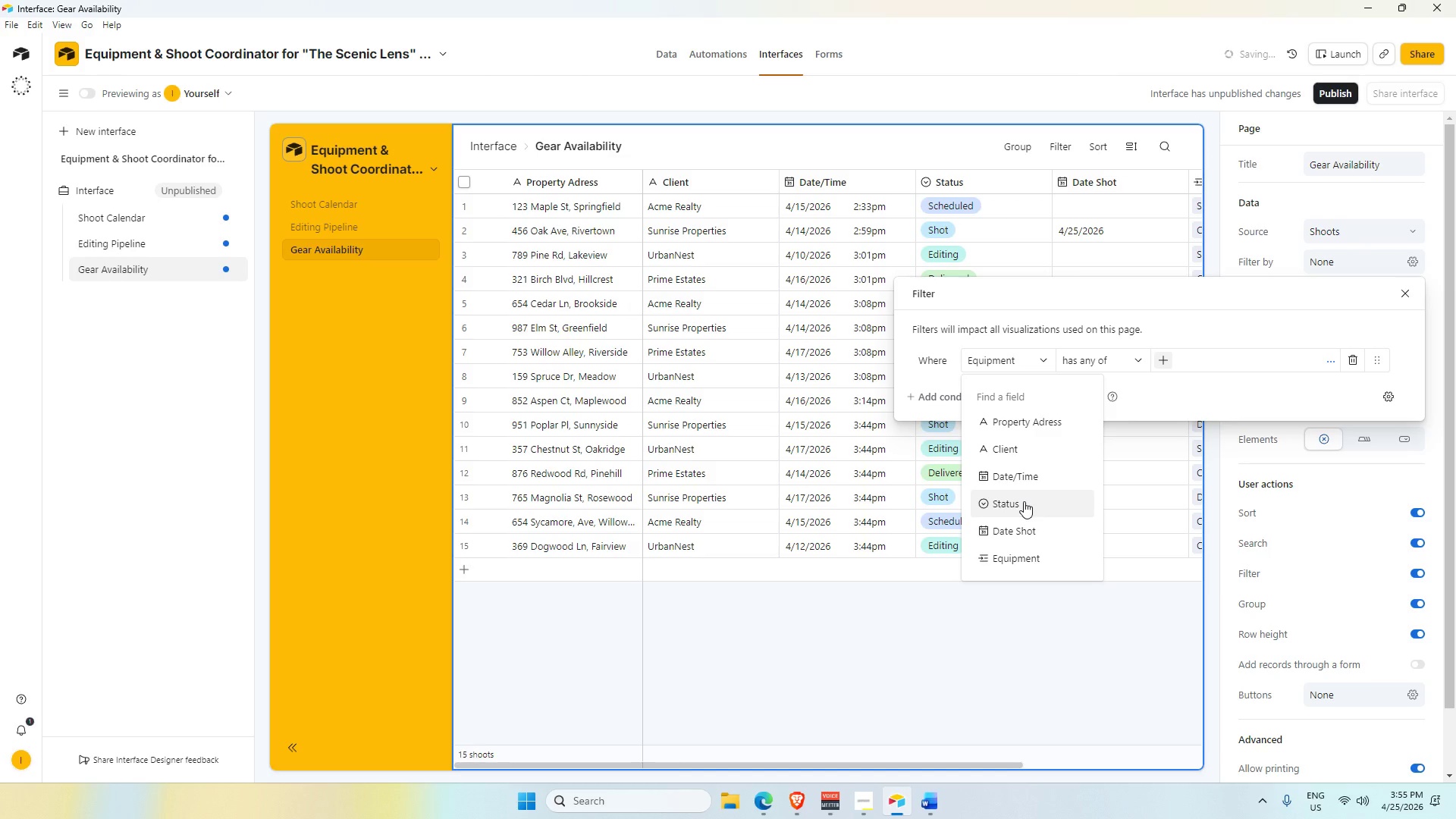 
left_click([1024, 501])
 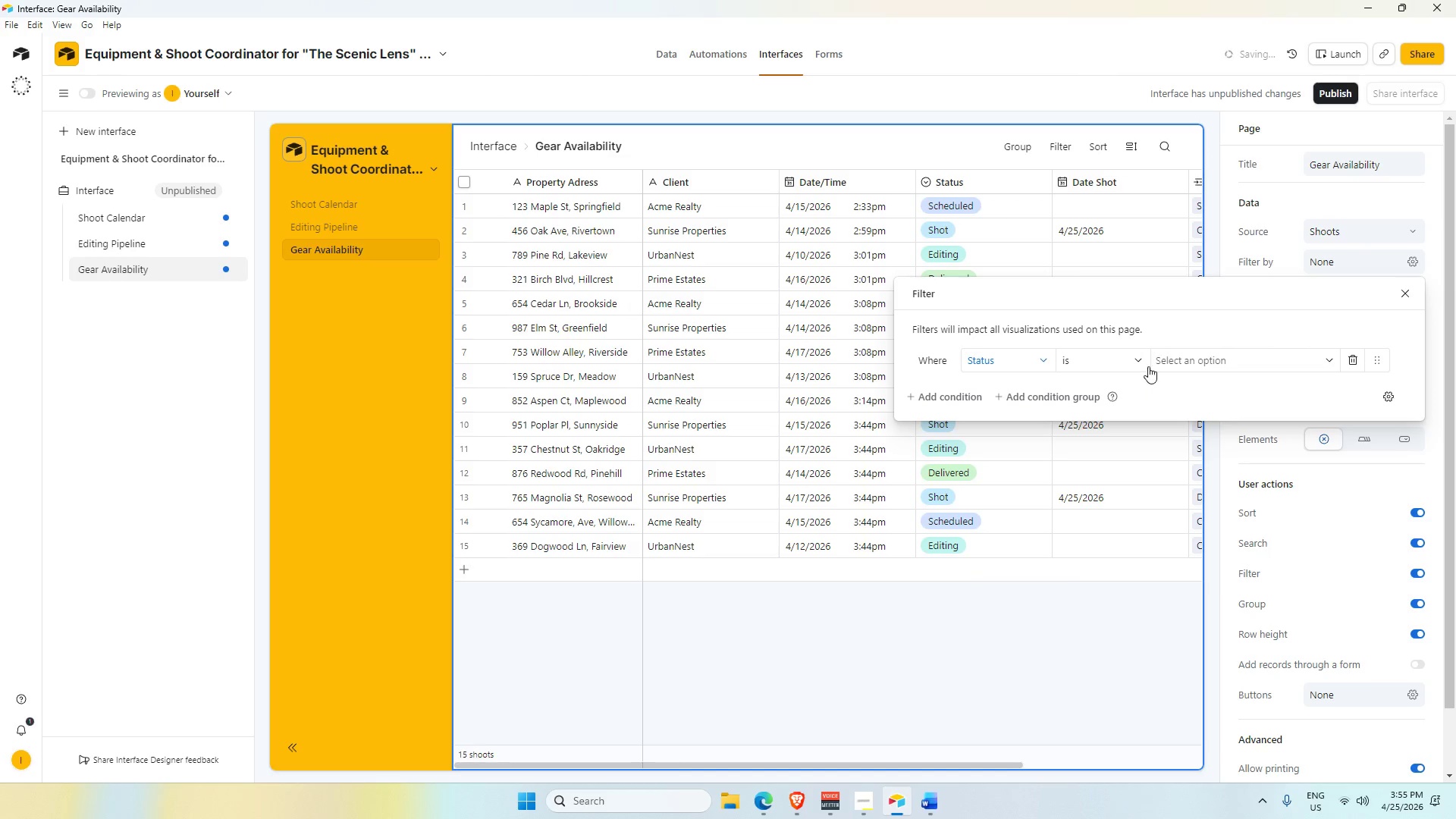 
left_click([1141, 362])
 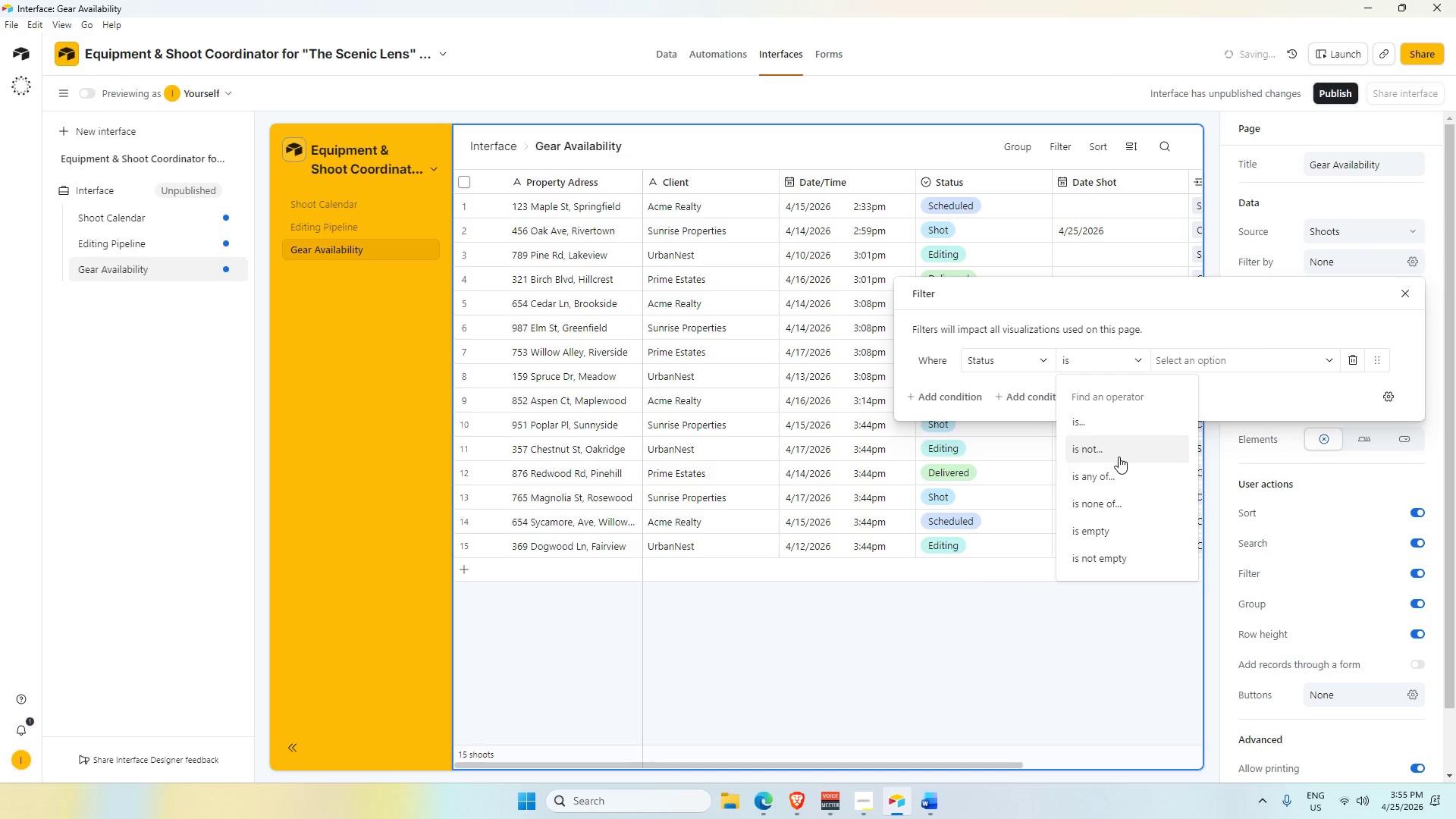 
left_click([1119, 472])
 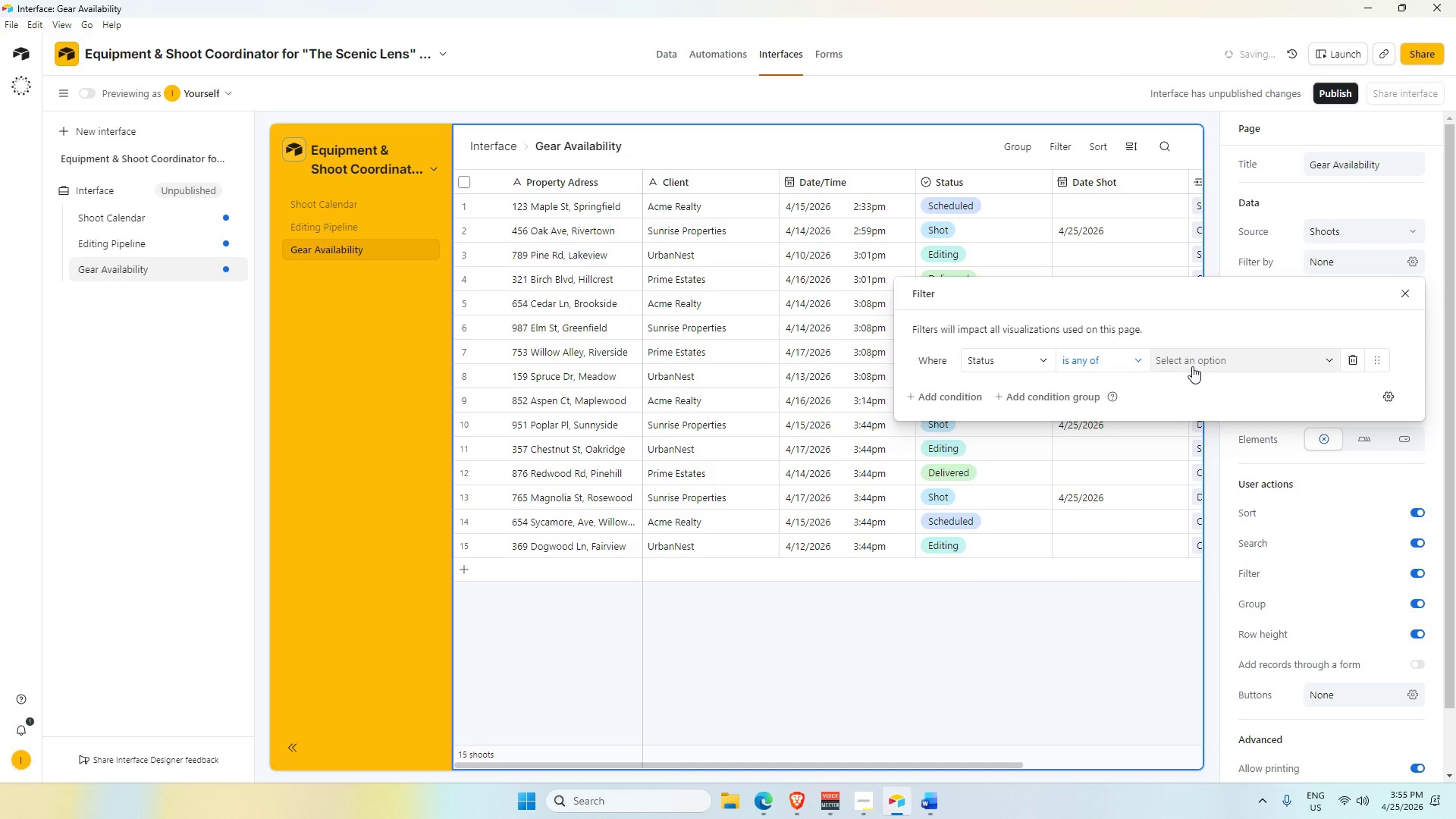 
left_click([1192, 366])
 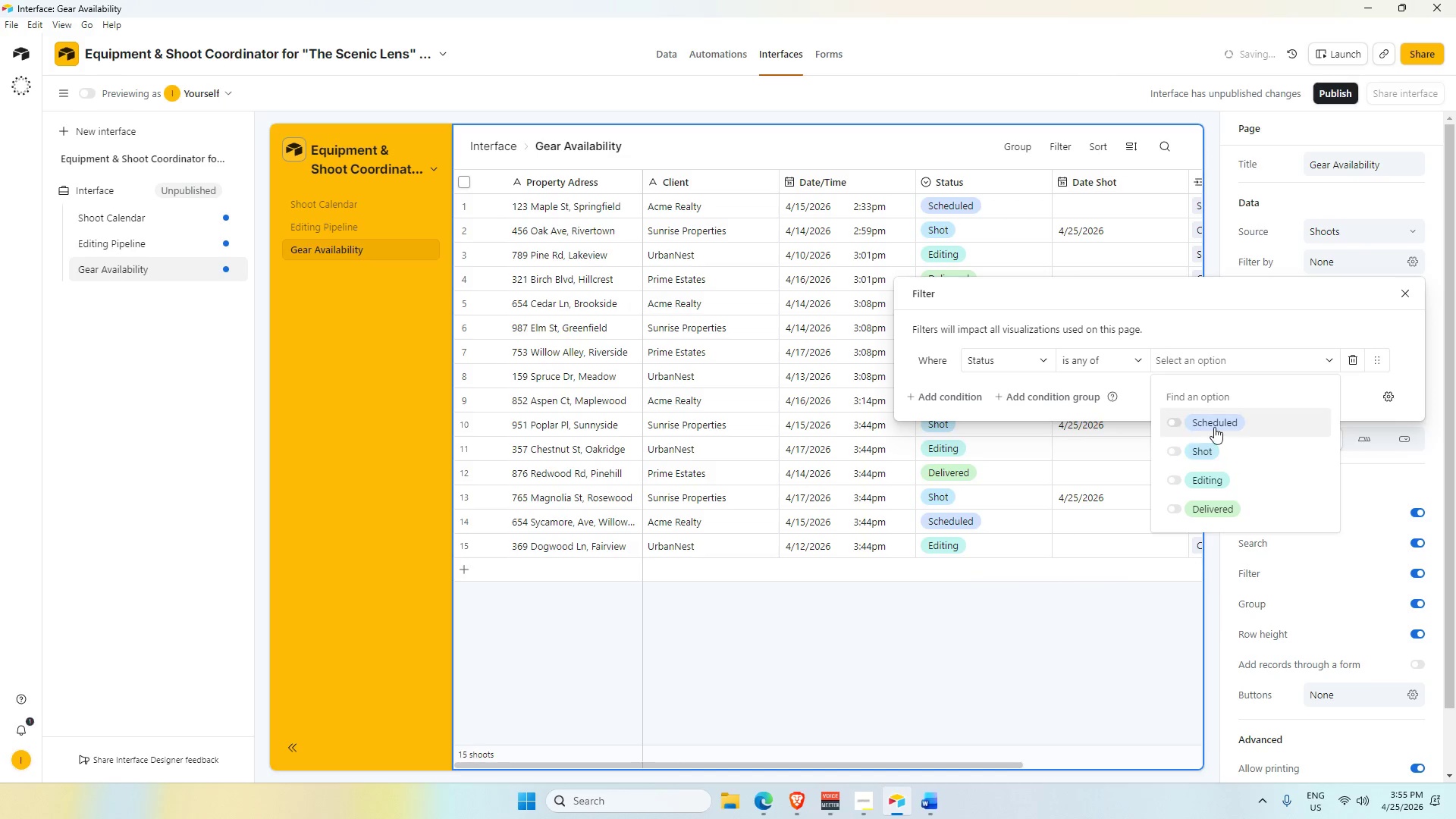 
left_click([1214, 427])
 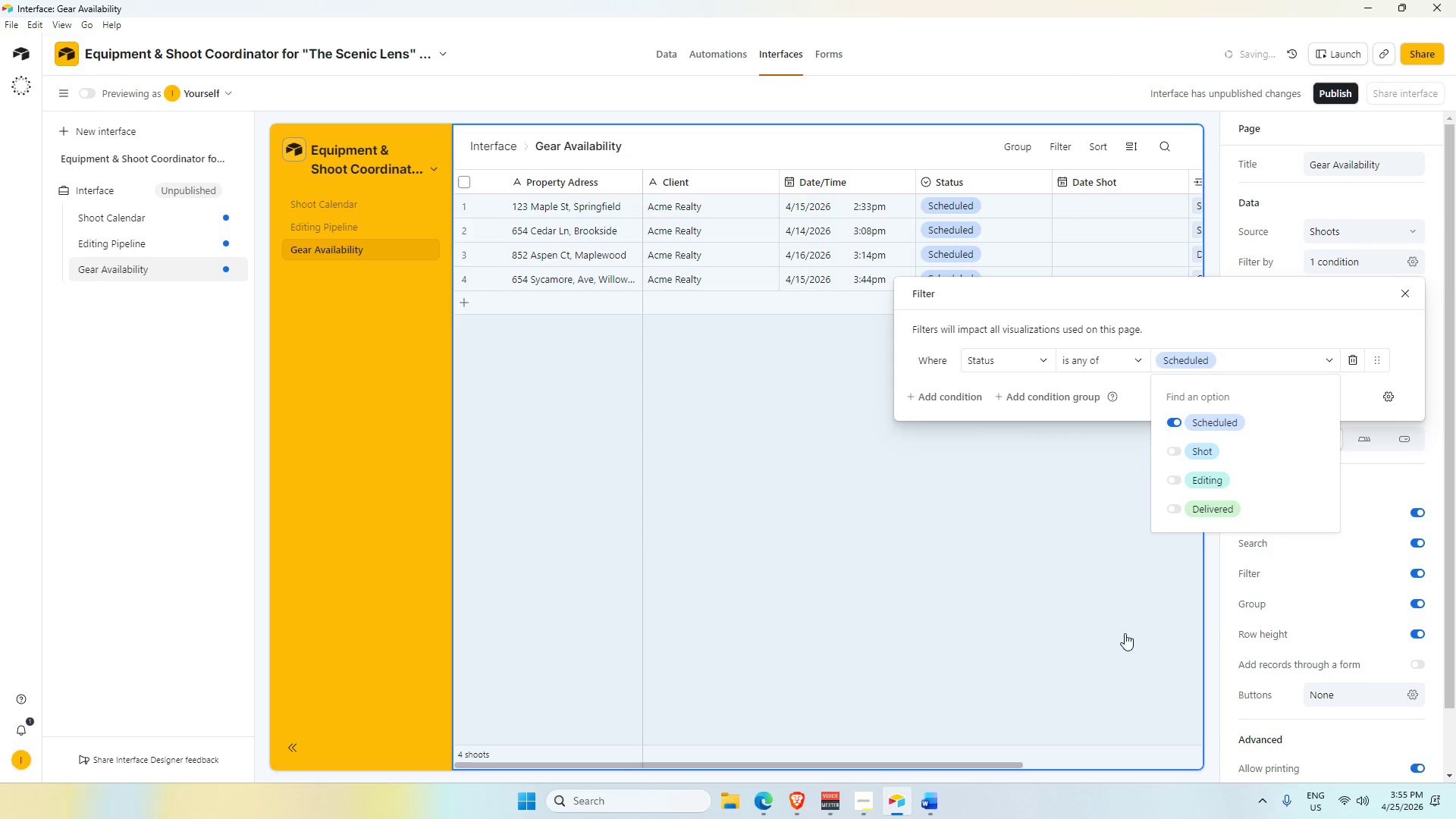 
left_click([1122, 643])
 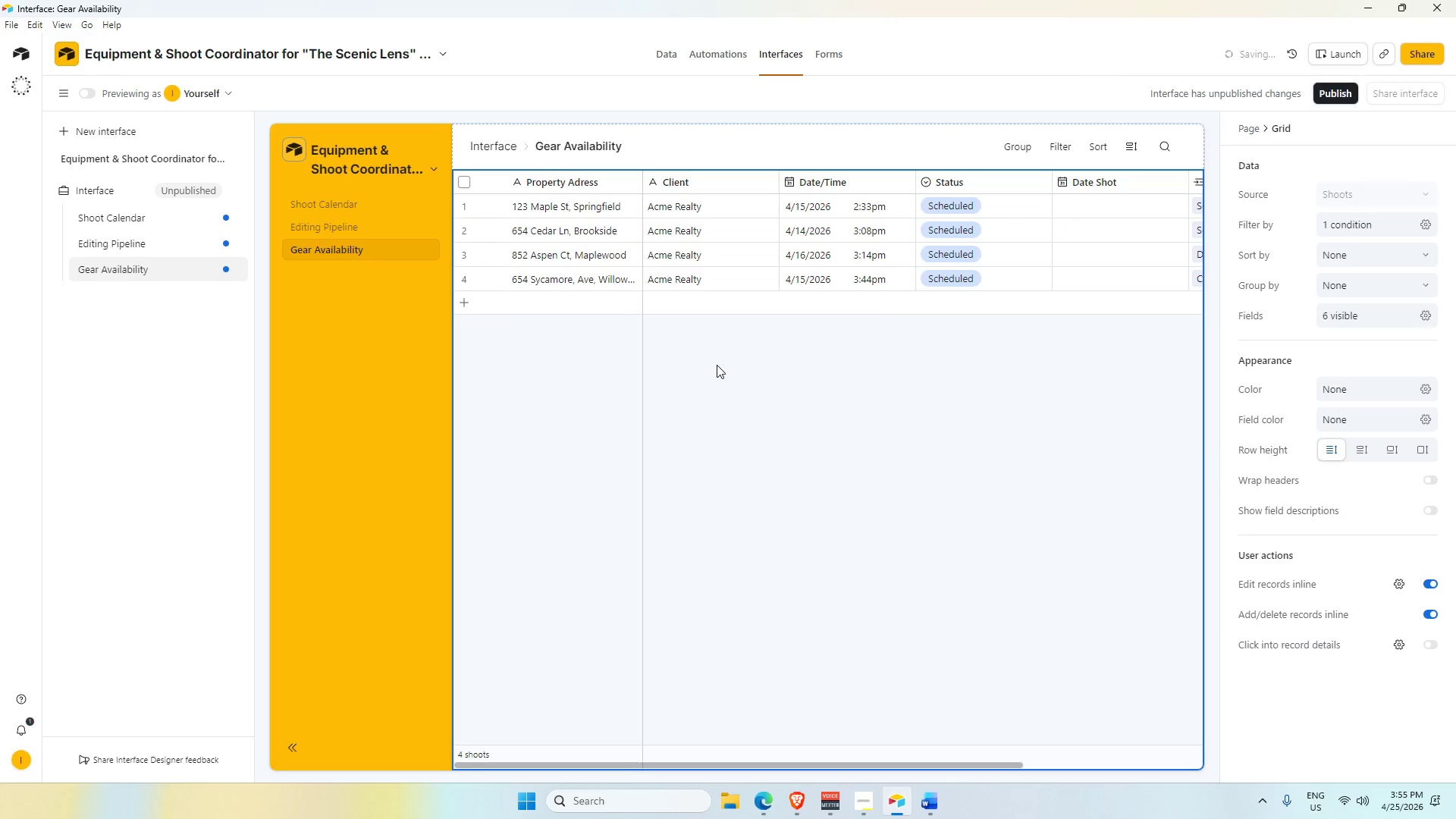 
scroll: coordinate [736, 370], scroll_direction: up, amount: 2.0
 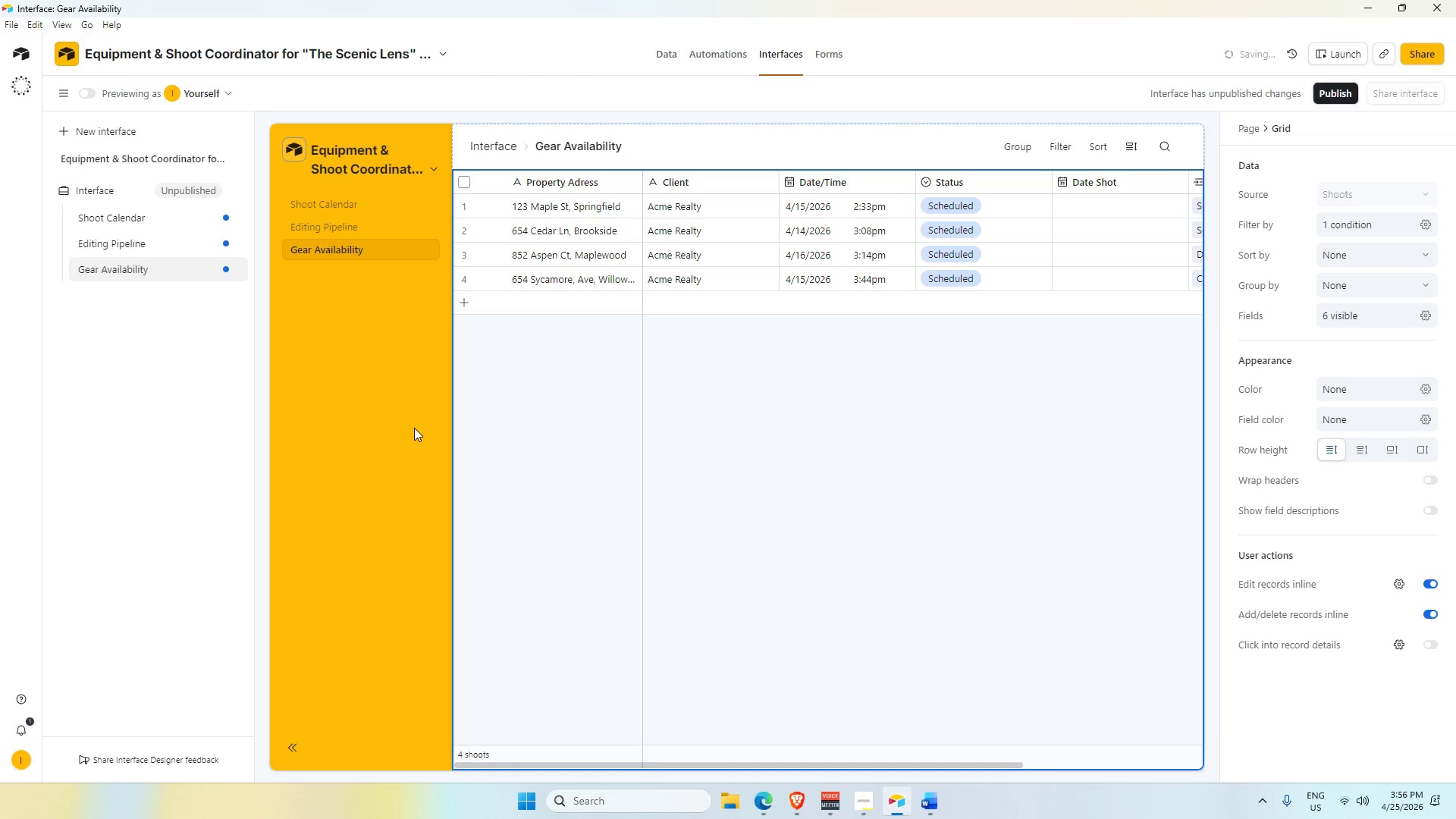 
wait(20.04)
 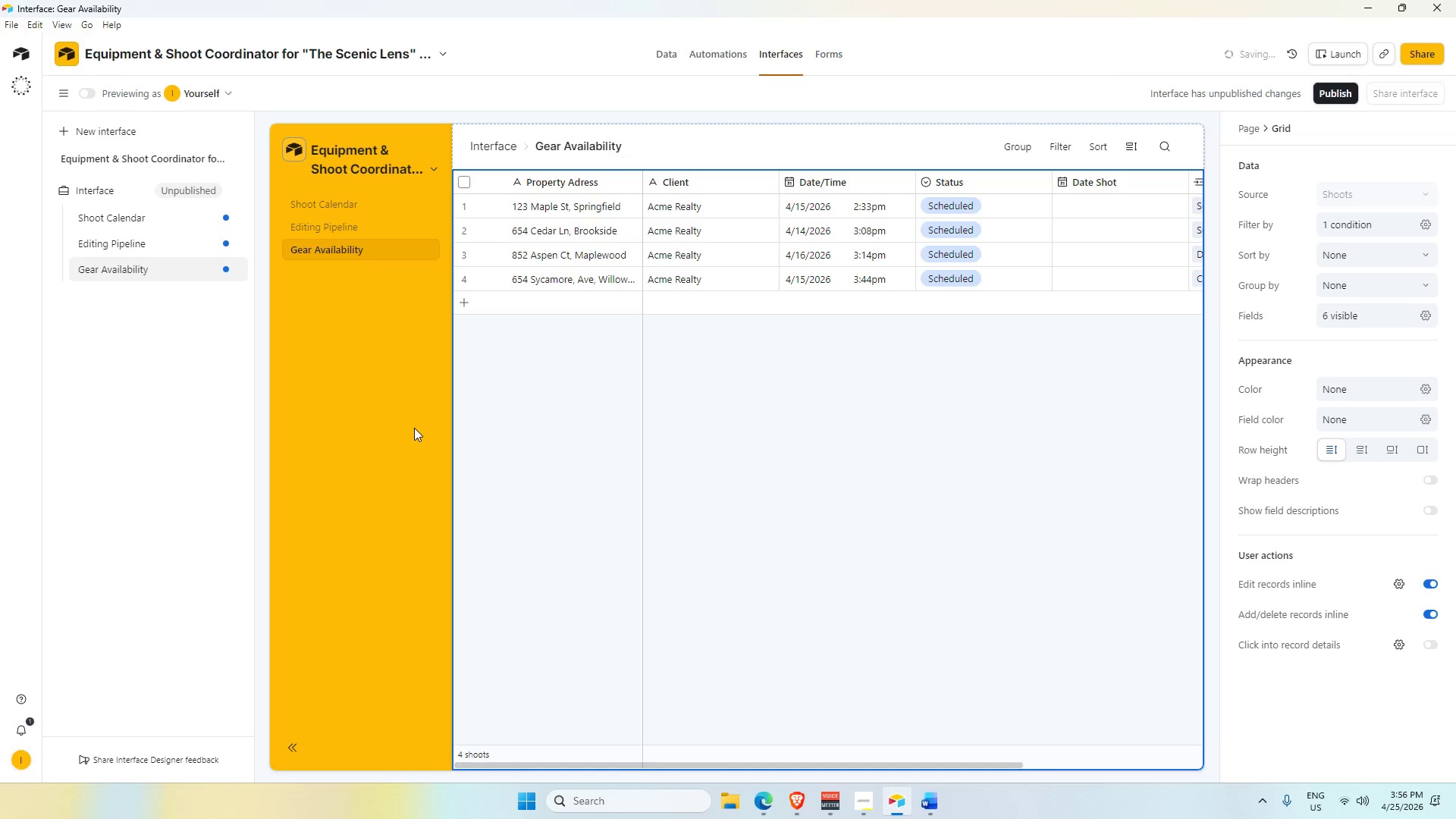 
left_click([953, 467])
 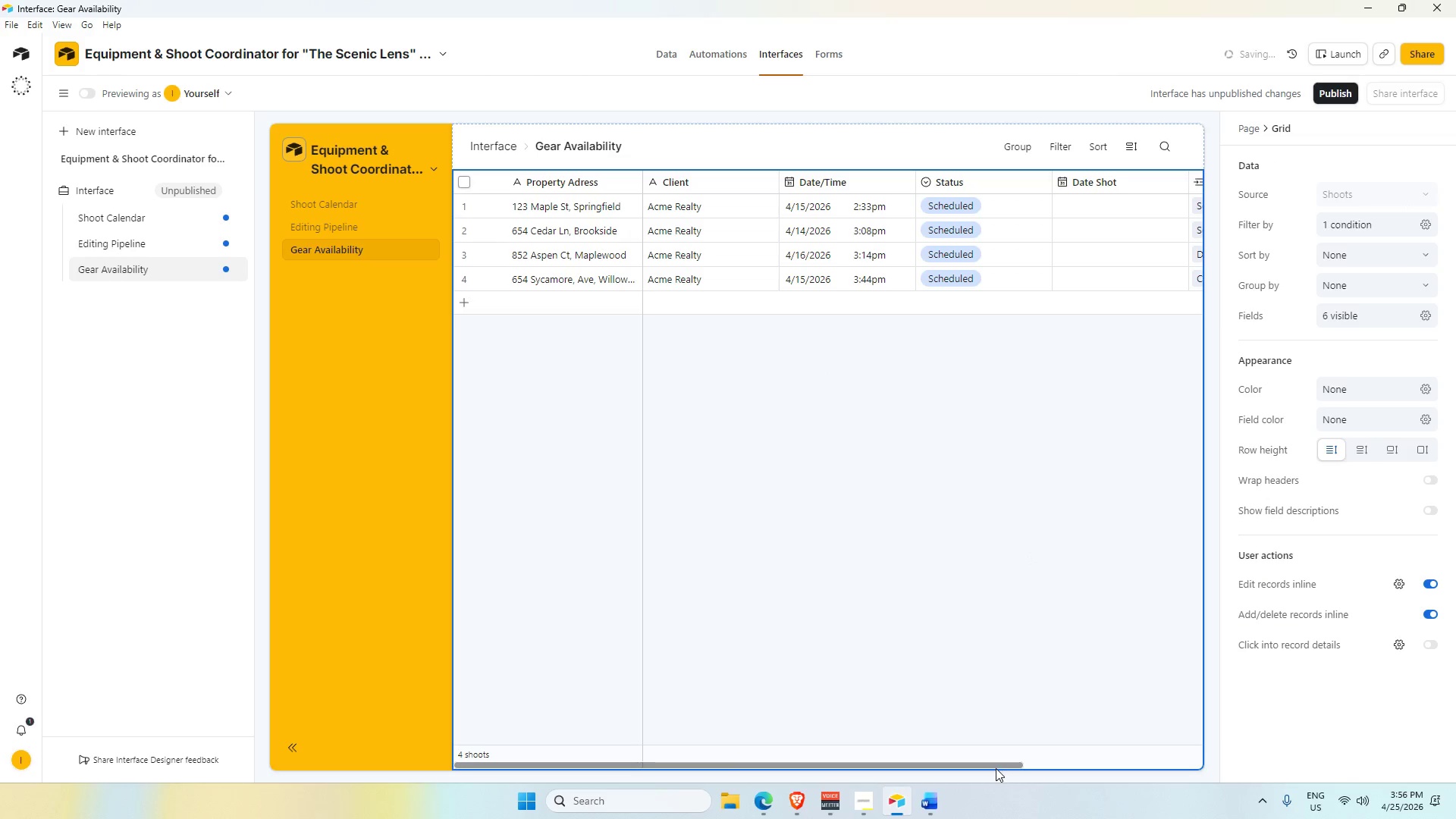 
left_click_drag(start_coordinate=[994, 767], to_coordinate=[673, 731])
 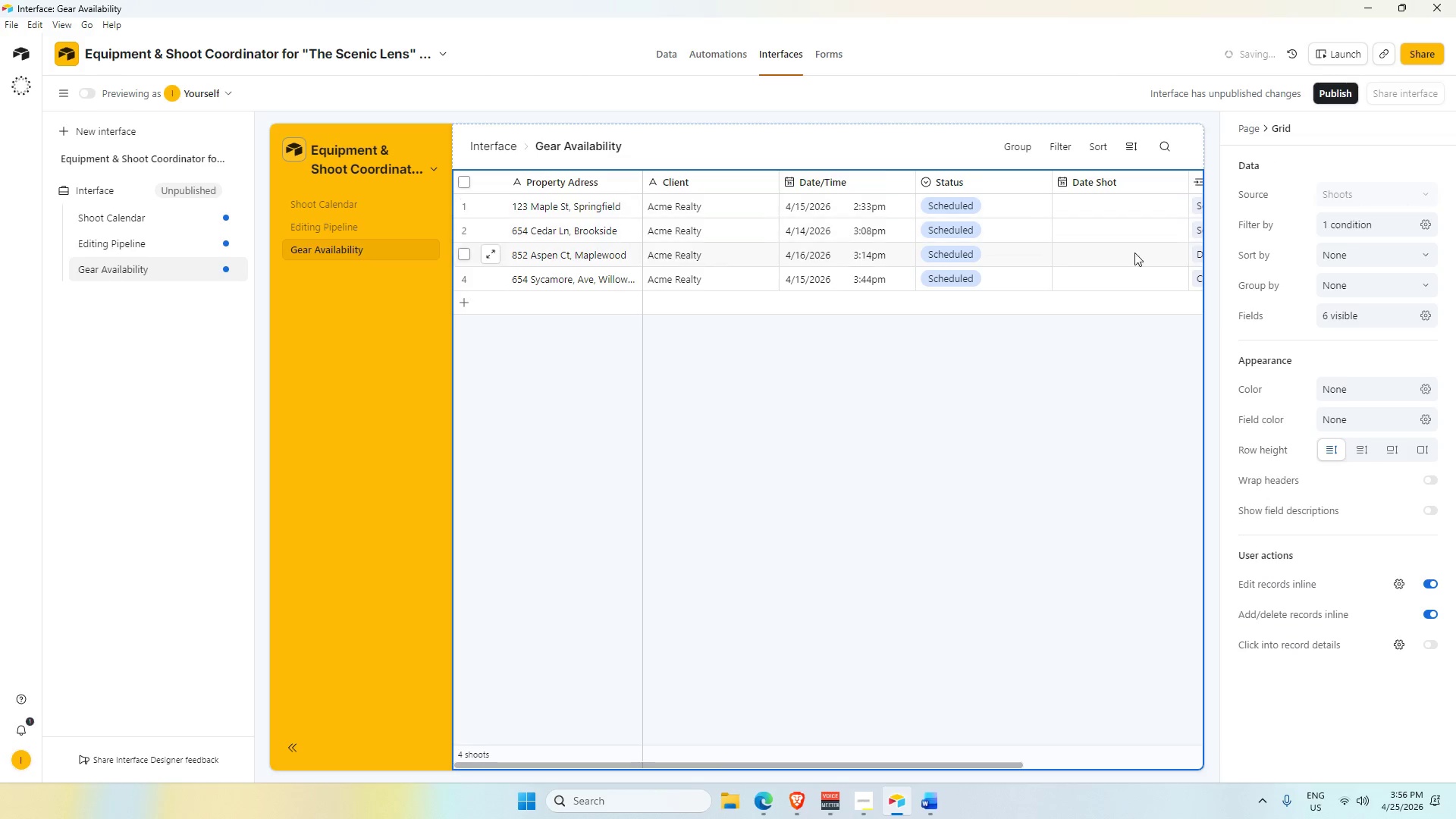 
left_click([1364, 310])
 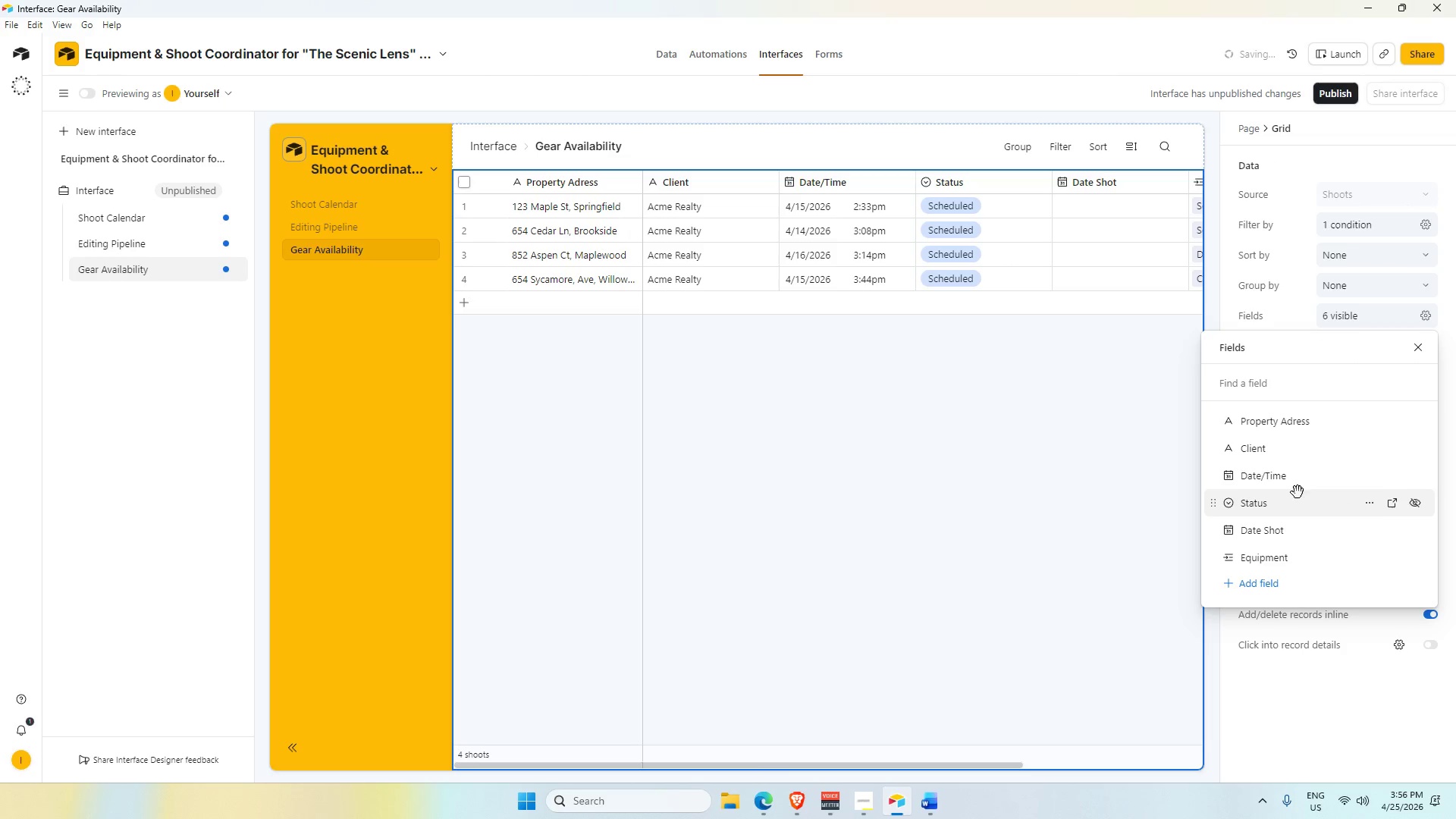 
left_click([1416, 422])
 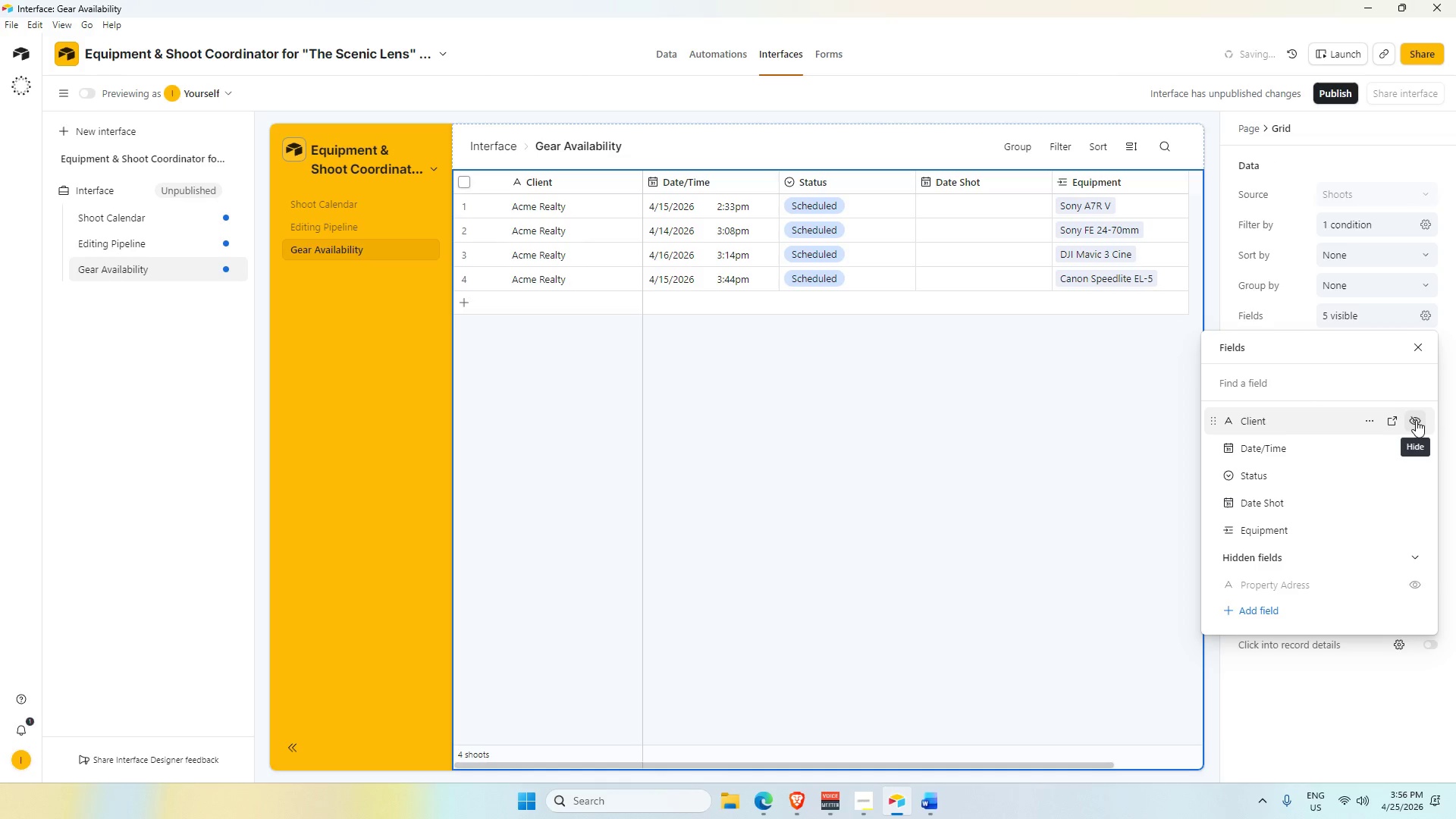 
left_click([1417, 421])
 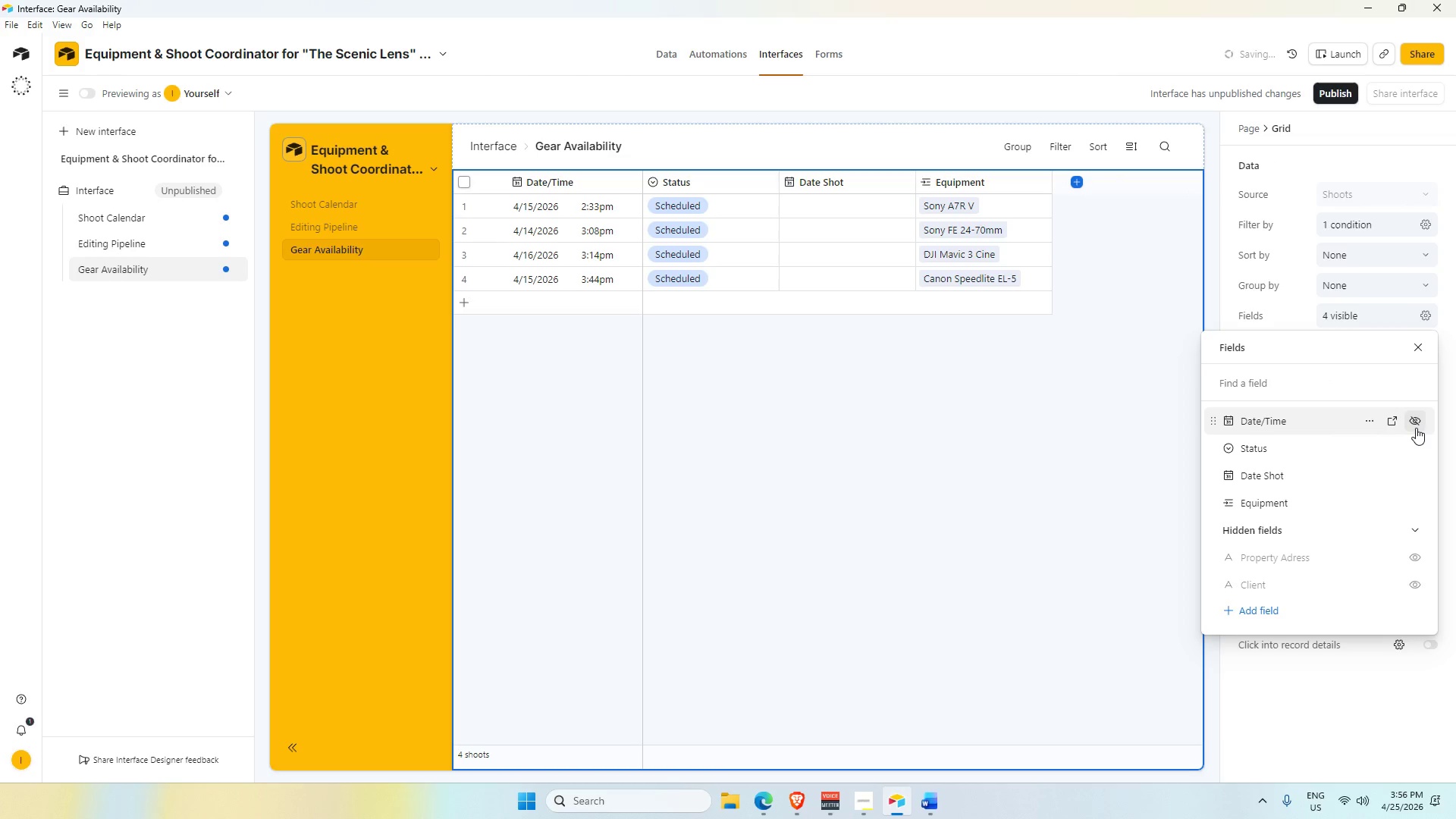 
wait(6.44)
 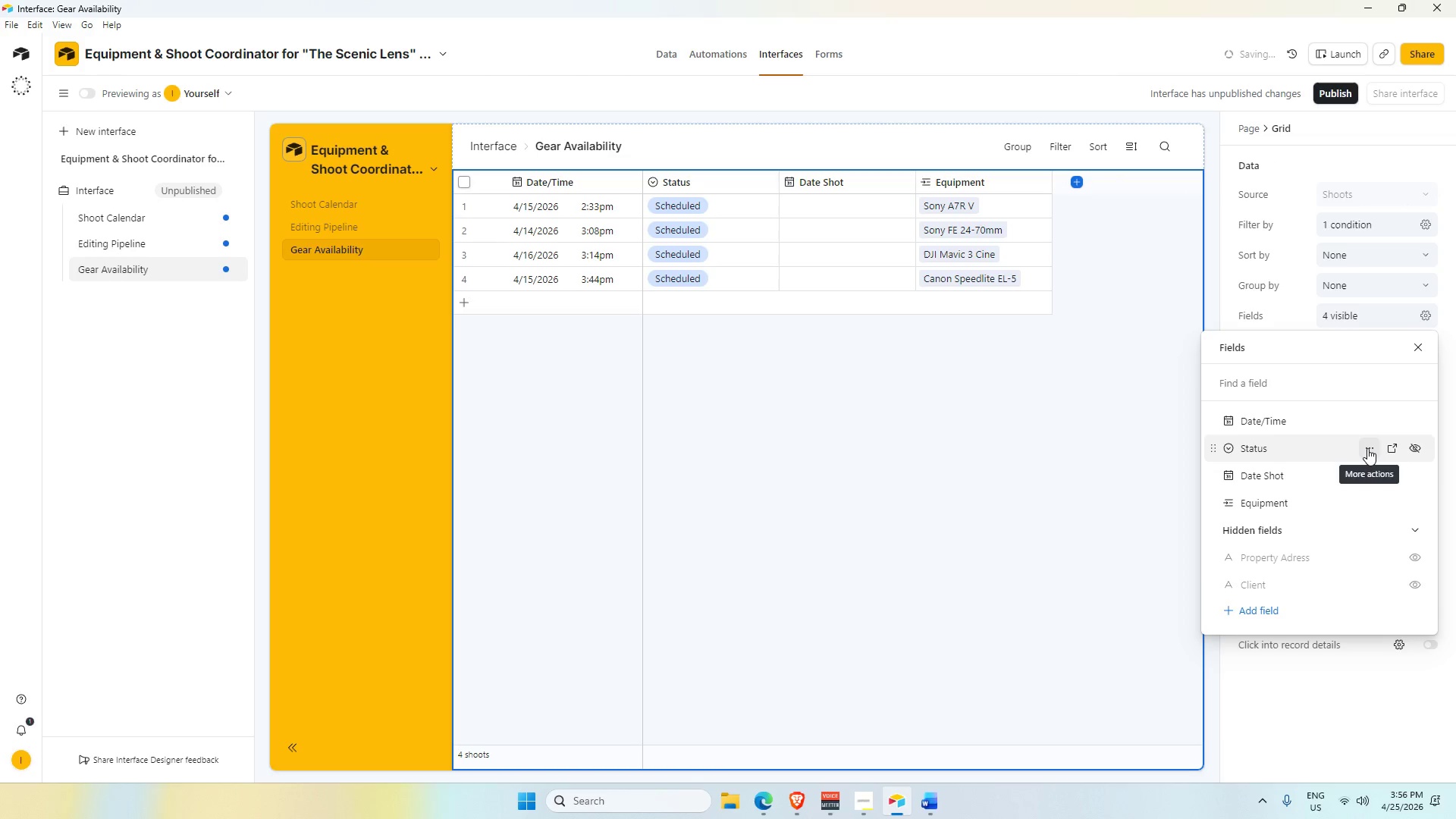 
scroll: coordinate [1399, 522], scroll_direction: down, amount: 2.0
 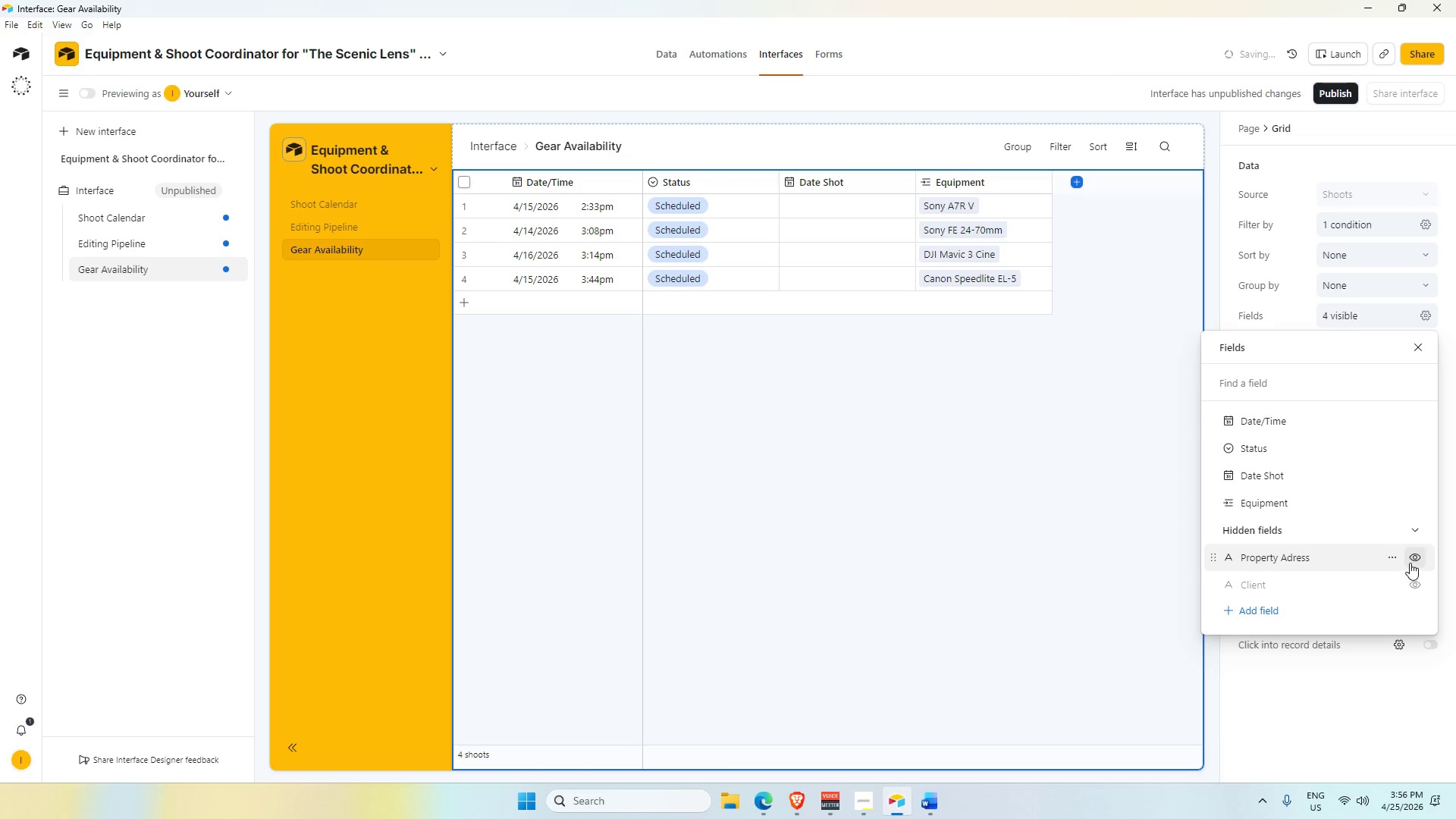 
left_click([1417, 558])
 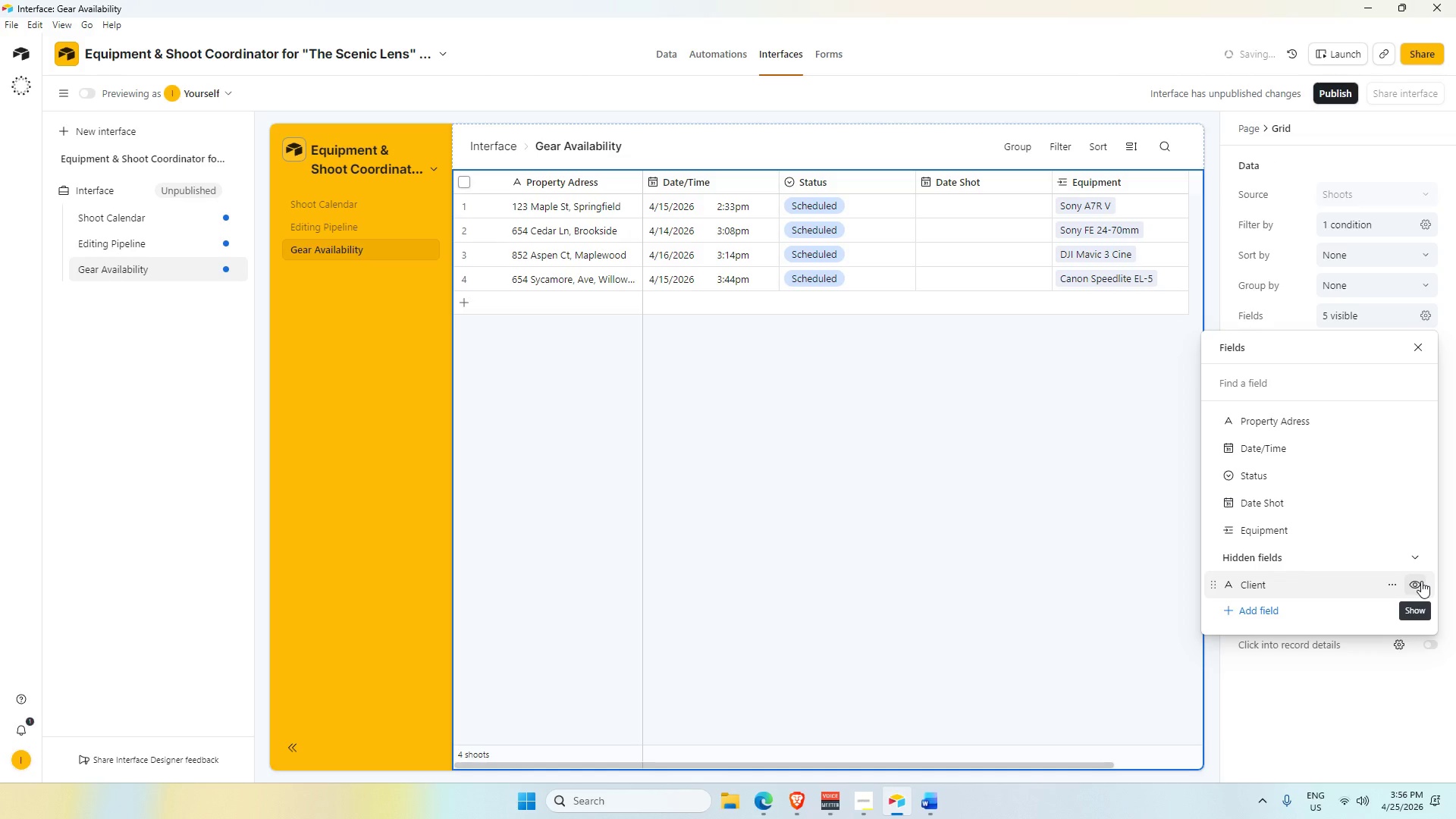 
left_click([1419, 581])
 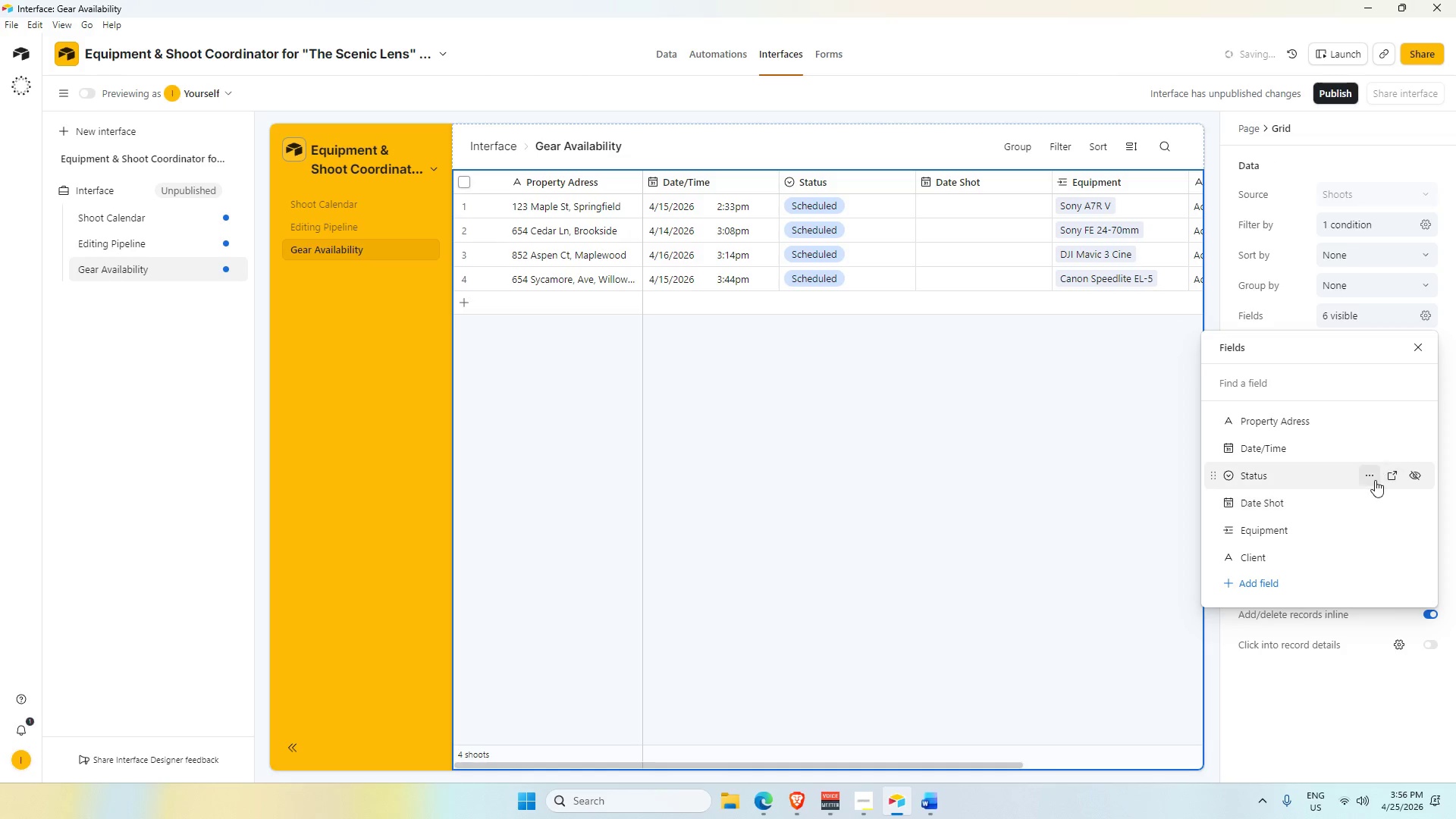 
scroll: coordinate [1374, 478], scroll_direction: up, amount: 2.0
 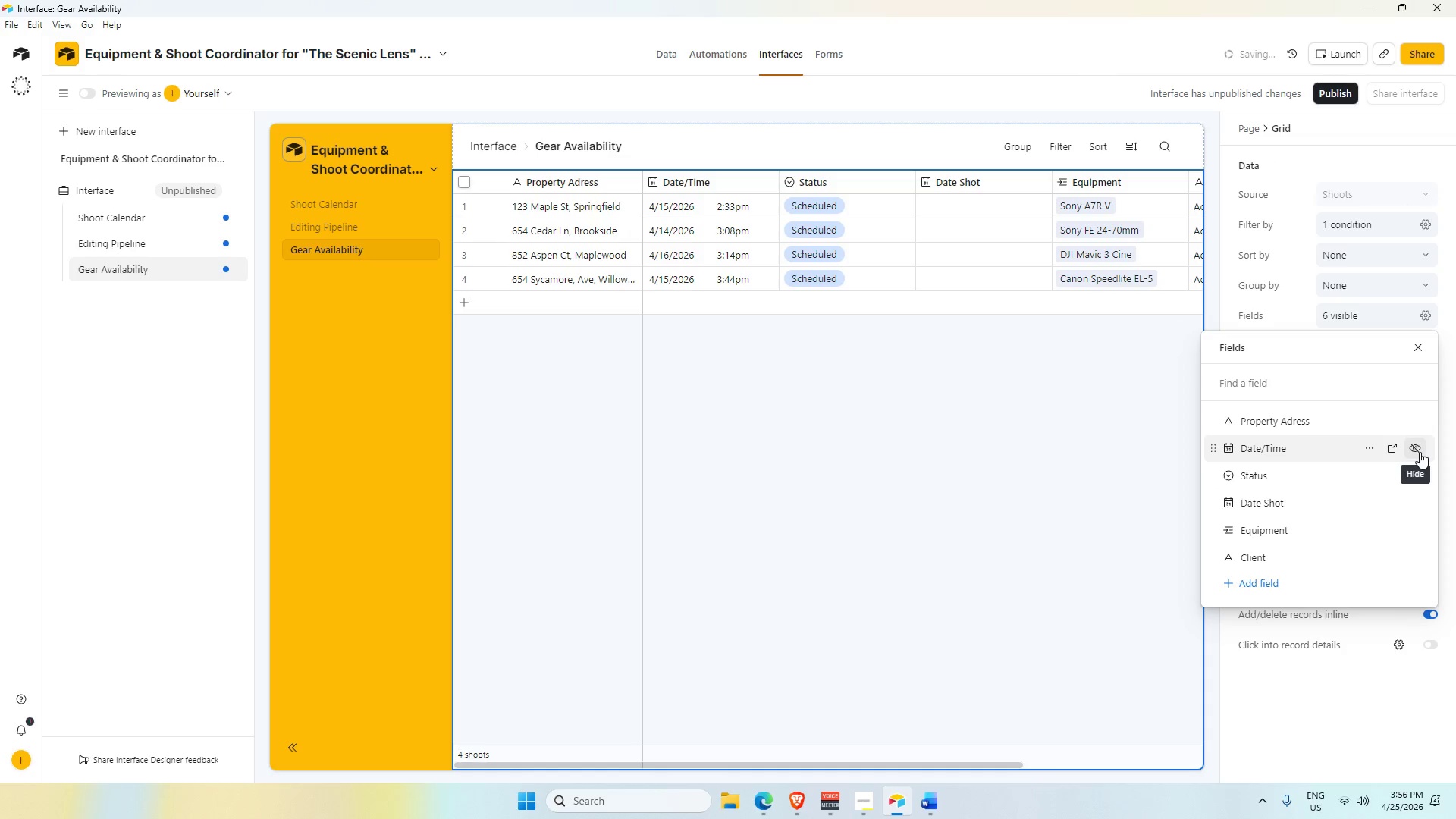 
left_click([1420, 452])
 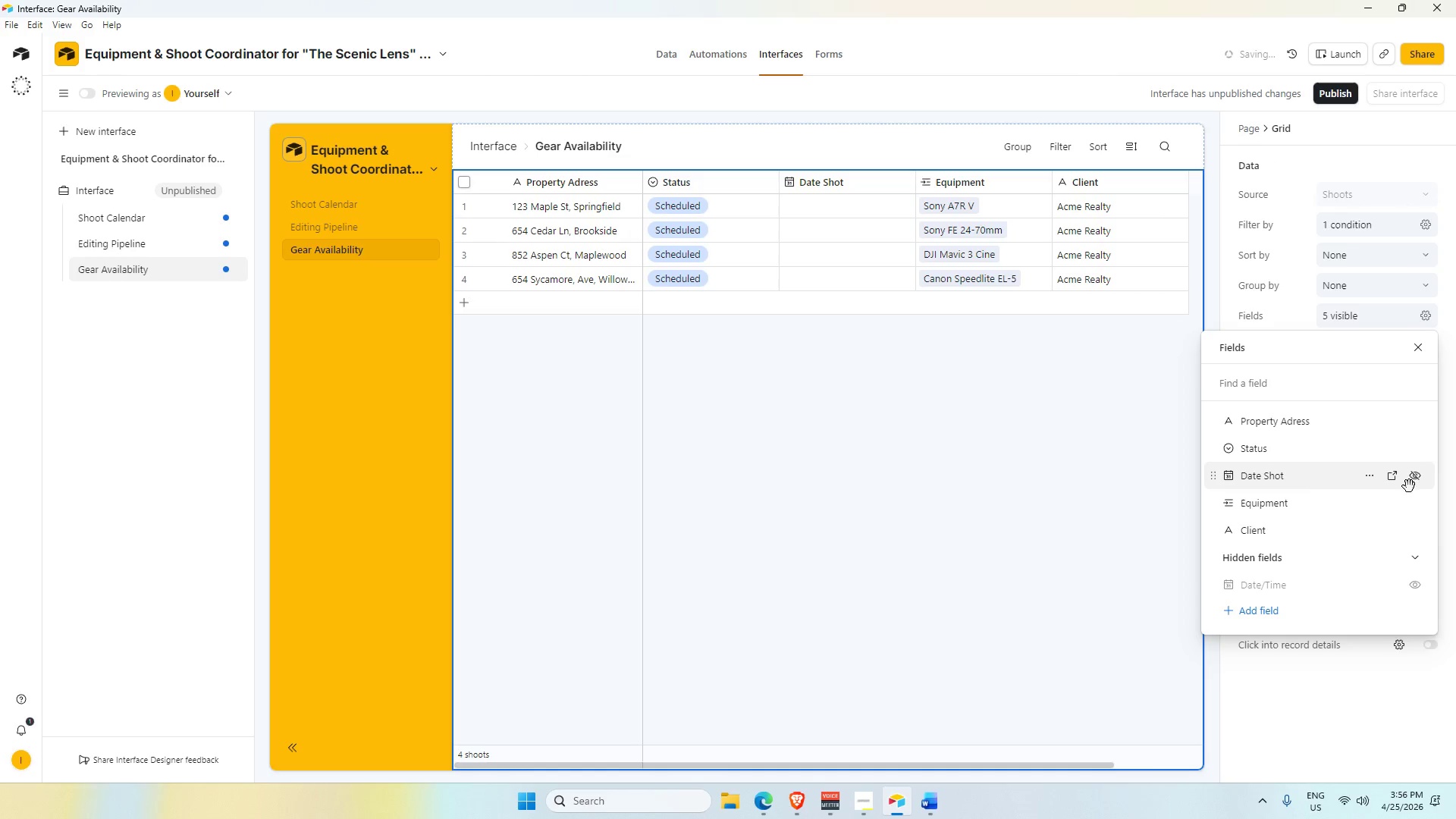 
left_click([1415, 479])
 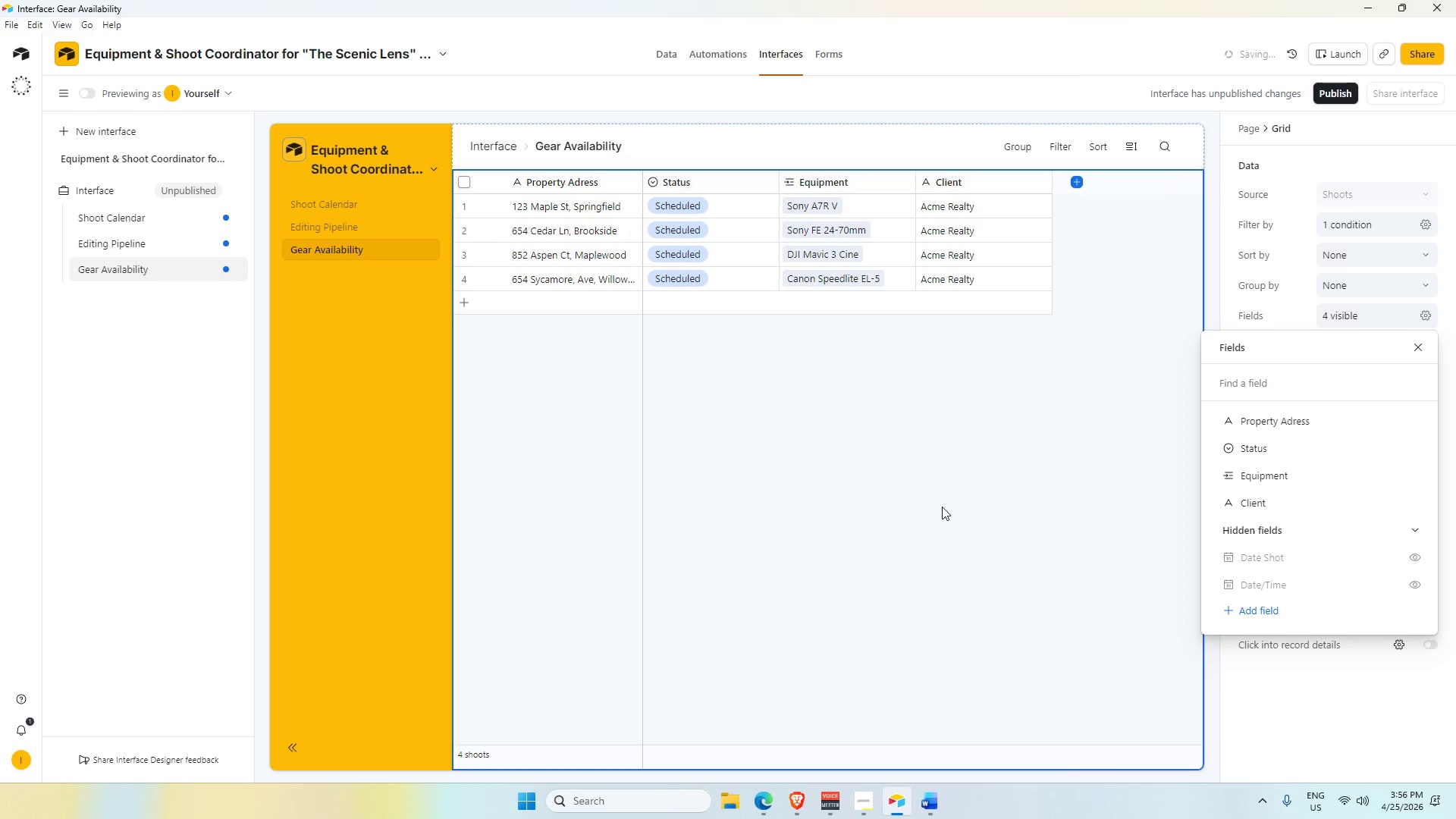 
left_click([943, 505])
 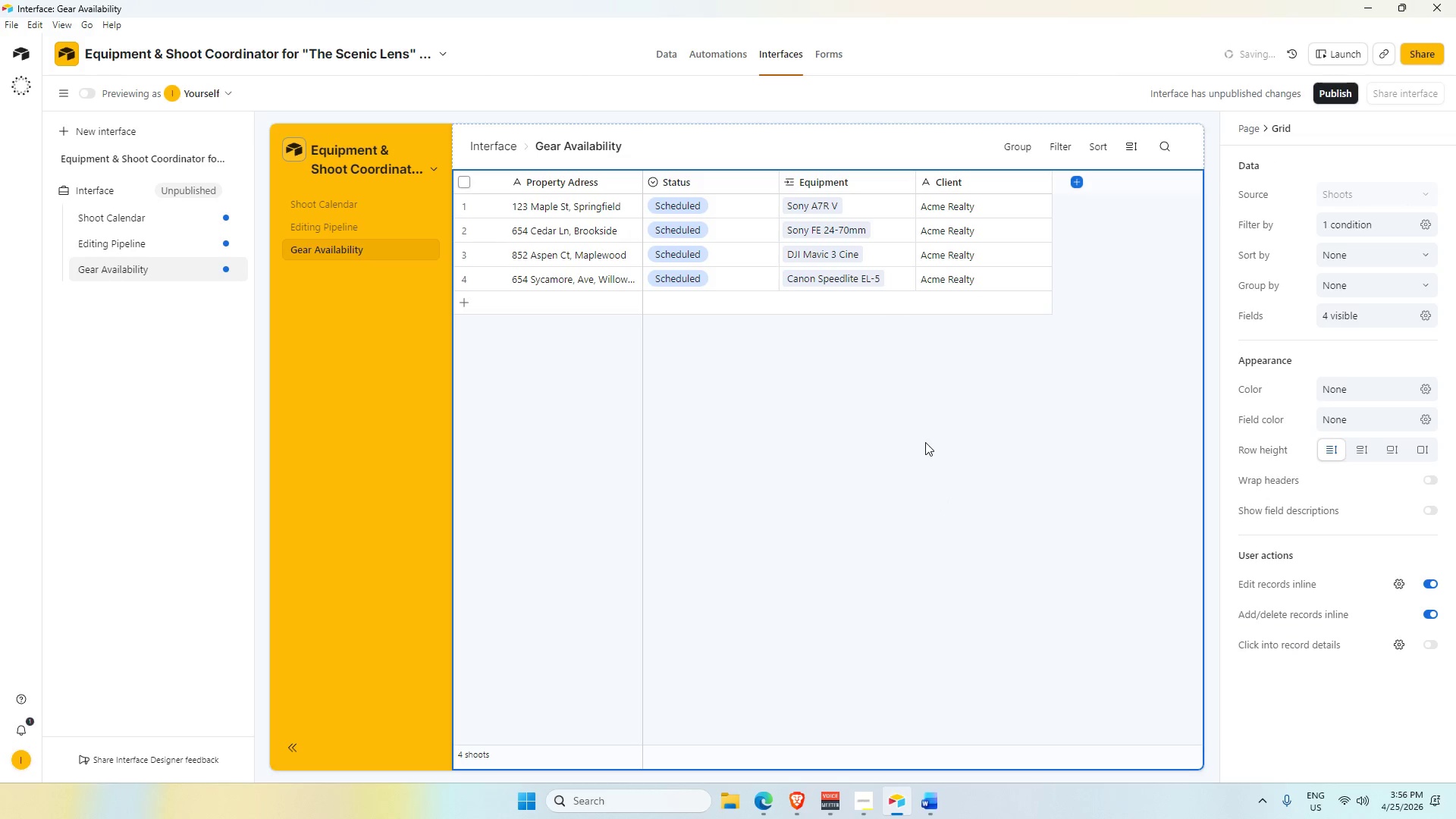 
wait(10.62)
 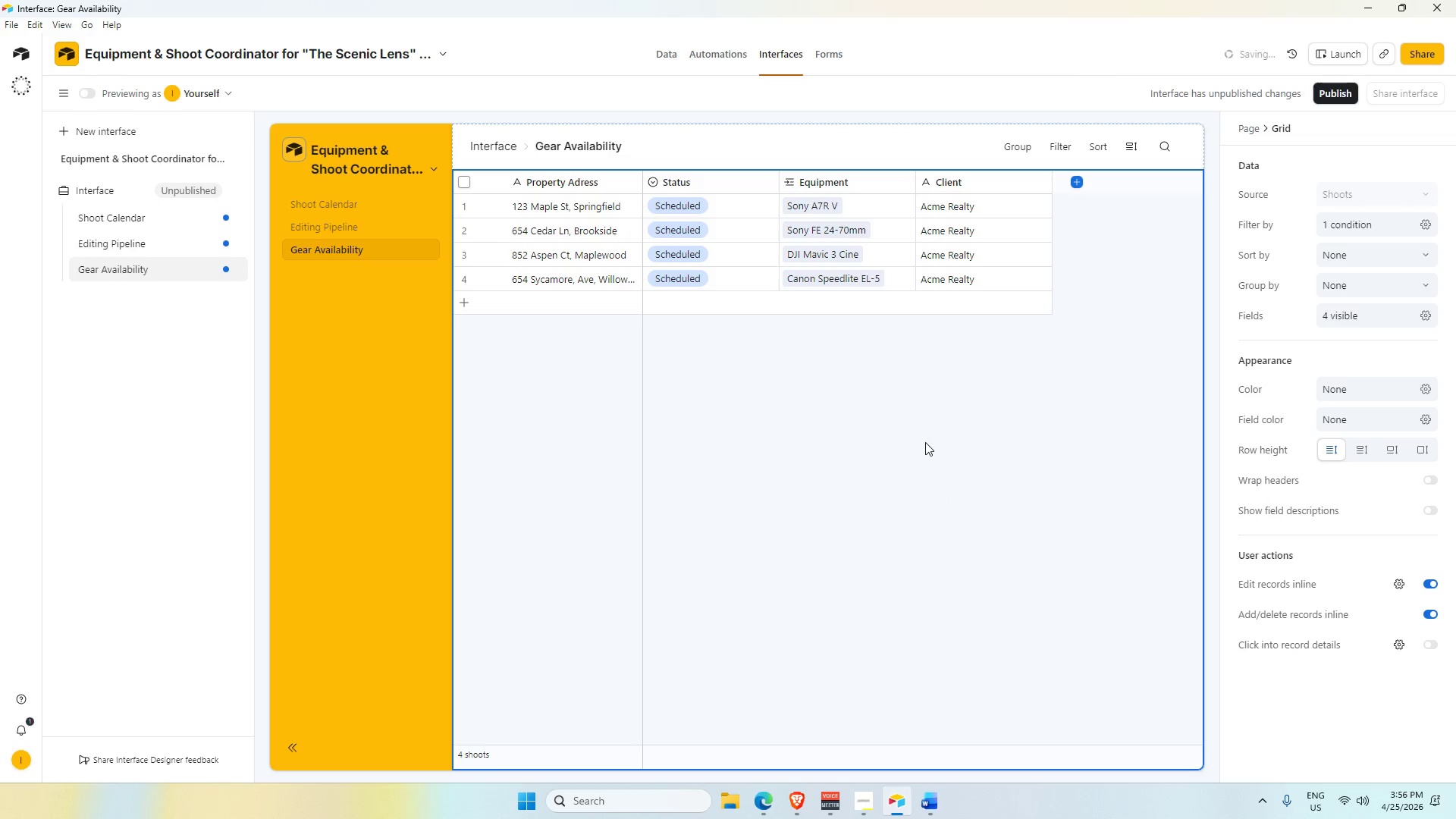 
key(Alt+AltLeft)
 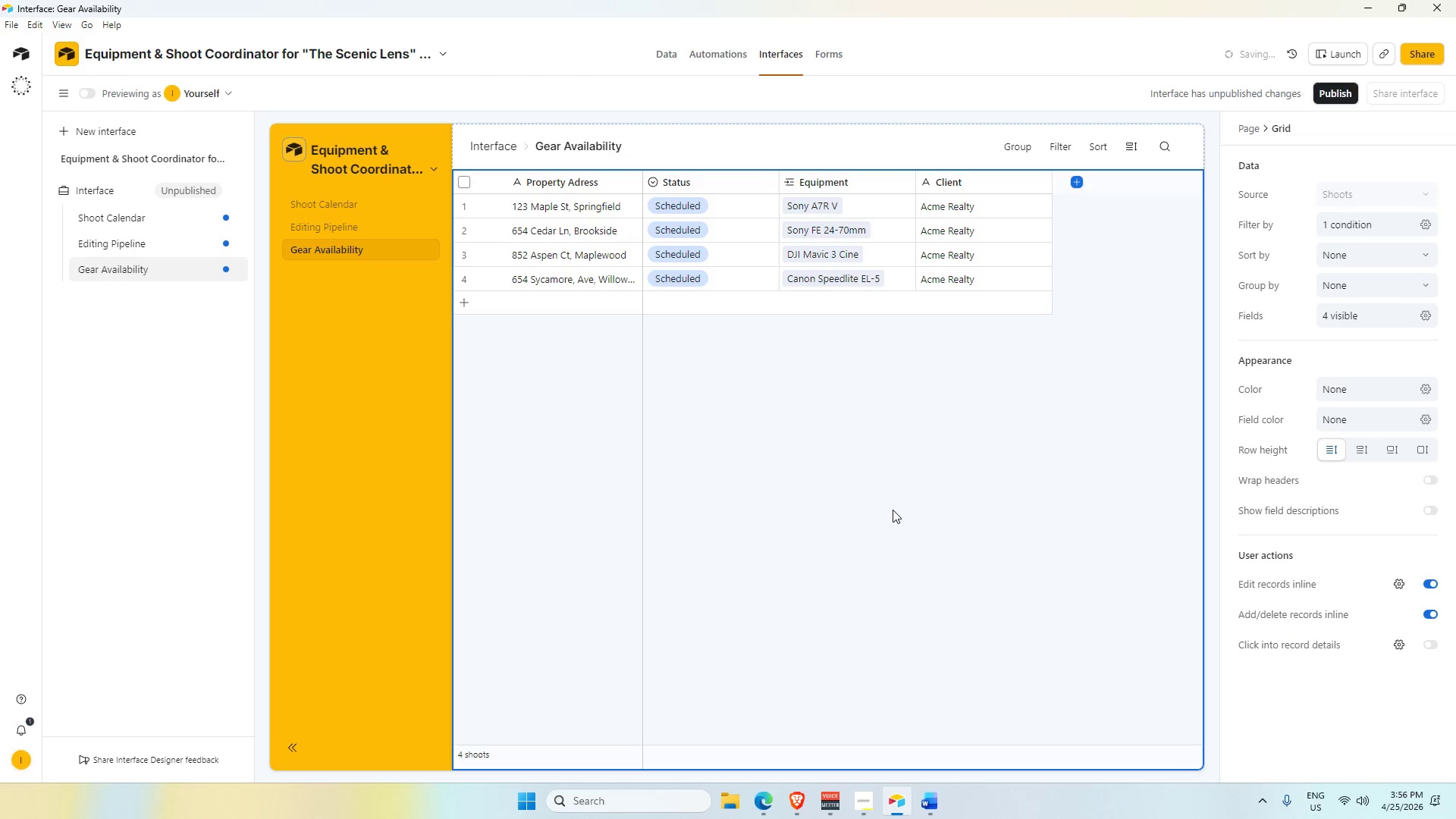 
key(Alt+Tab)
 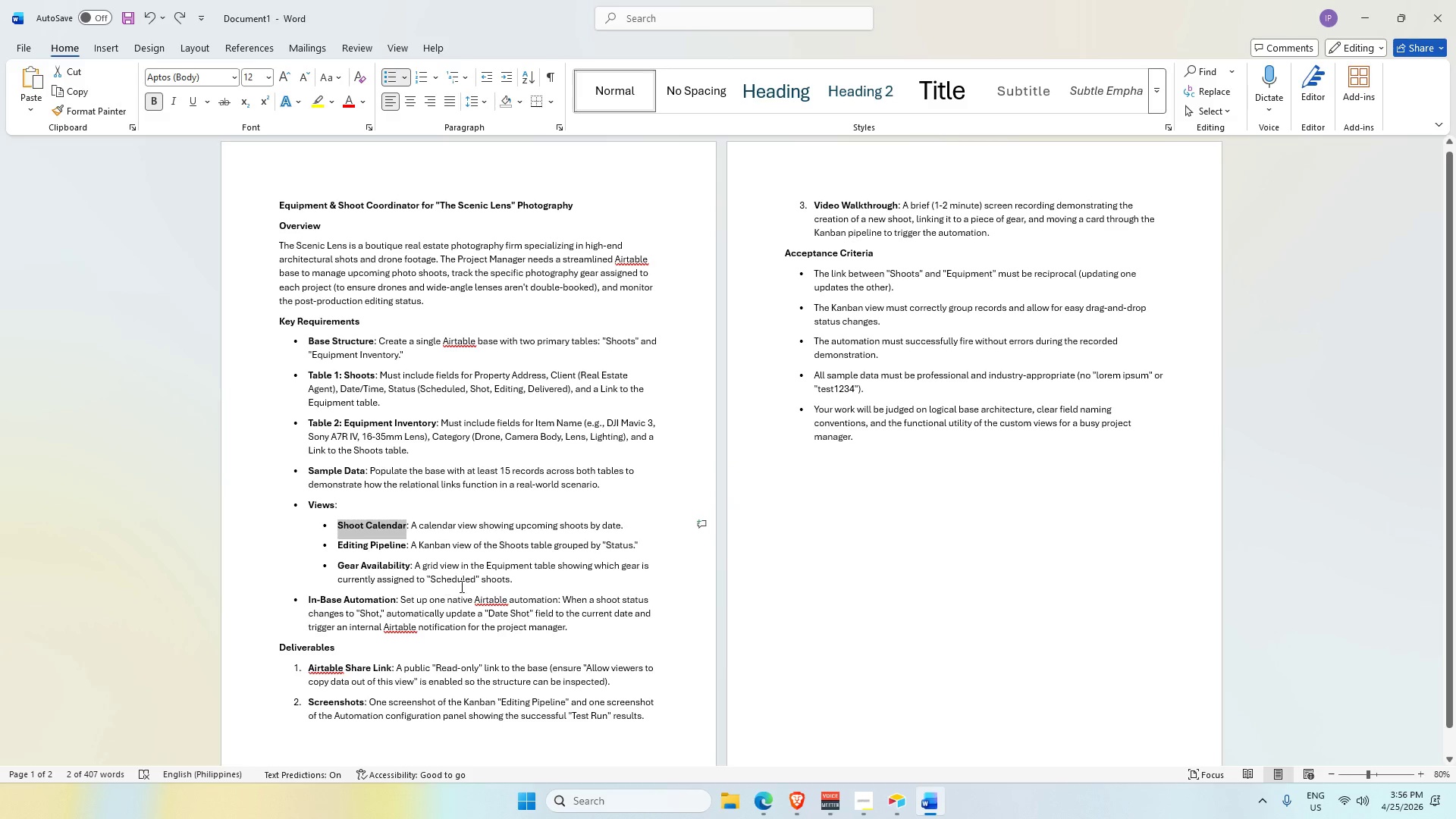 
wait(6.59)
 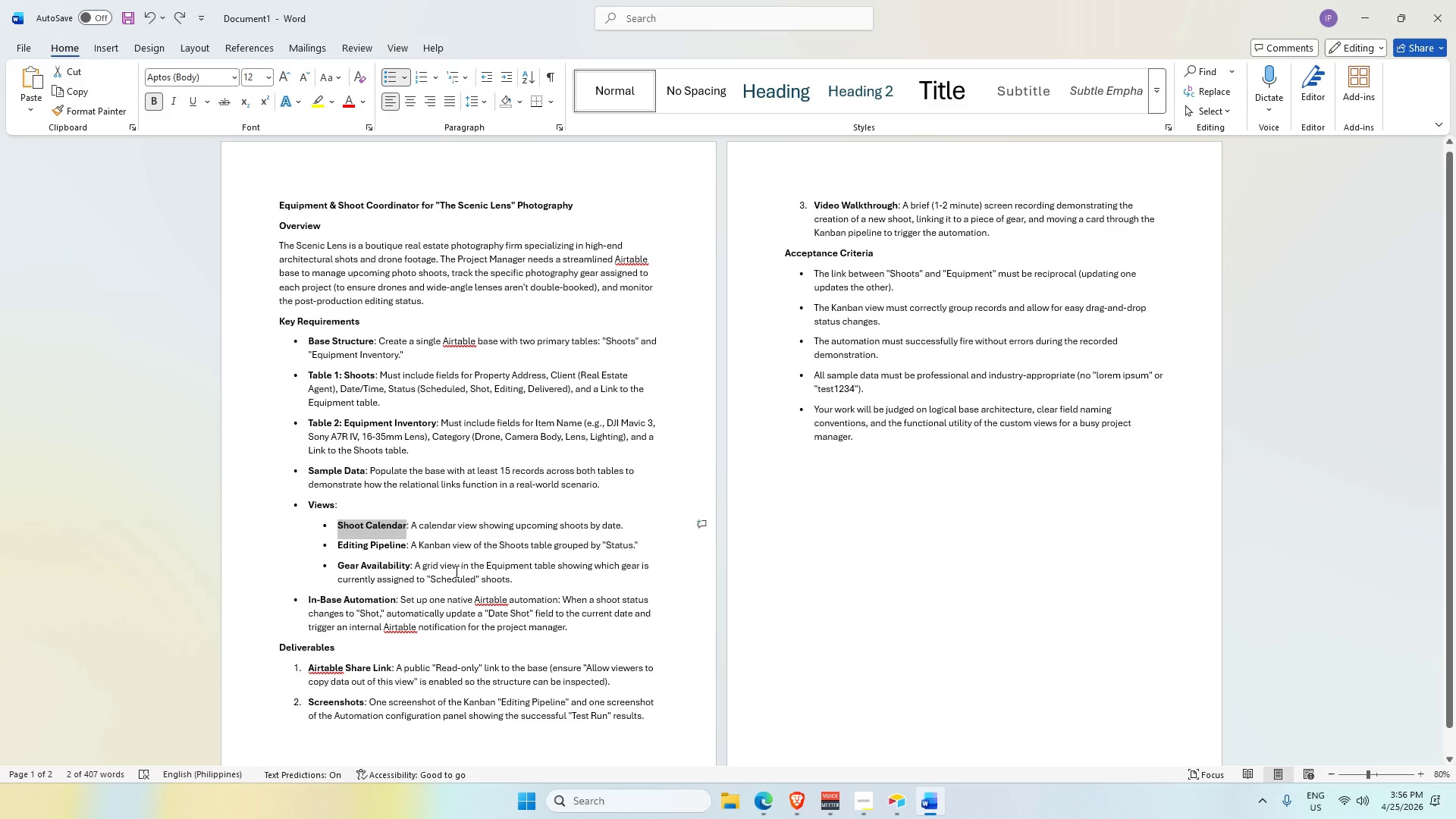 
key(Alt+AltLeft)
 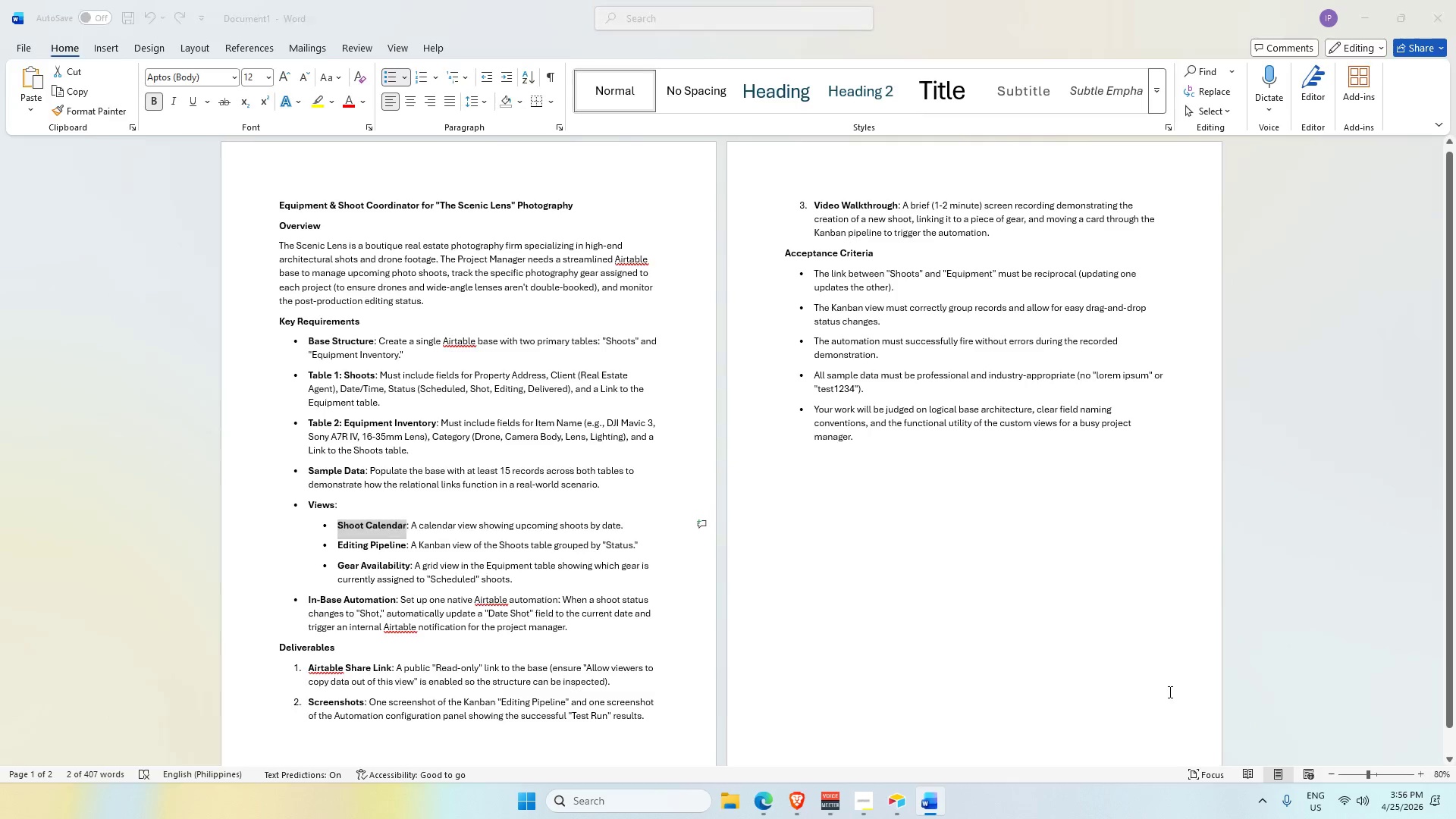 
key(Alt+Tab)
 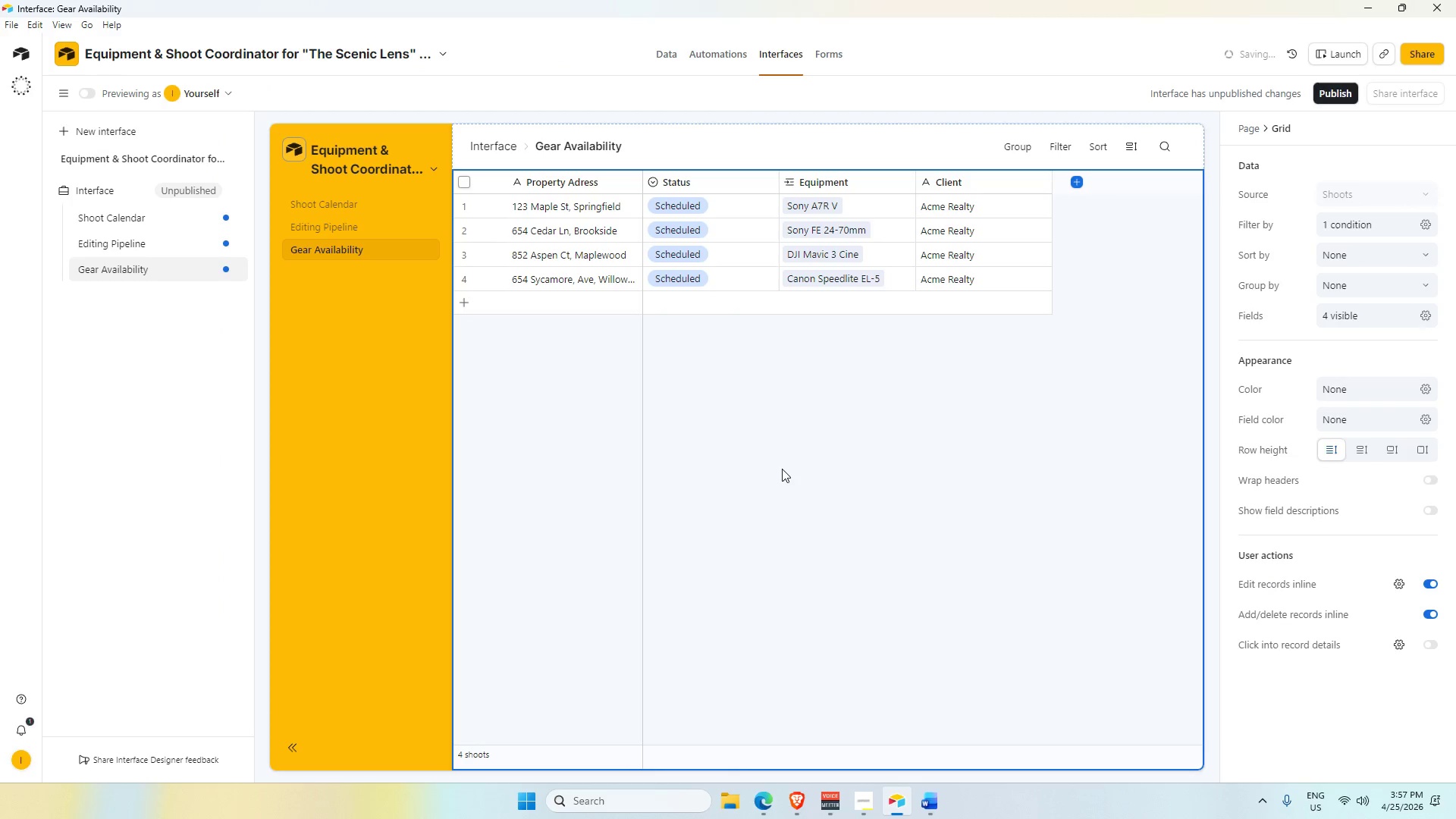 
key(Alt+AltLeft)
 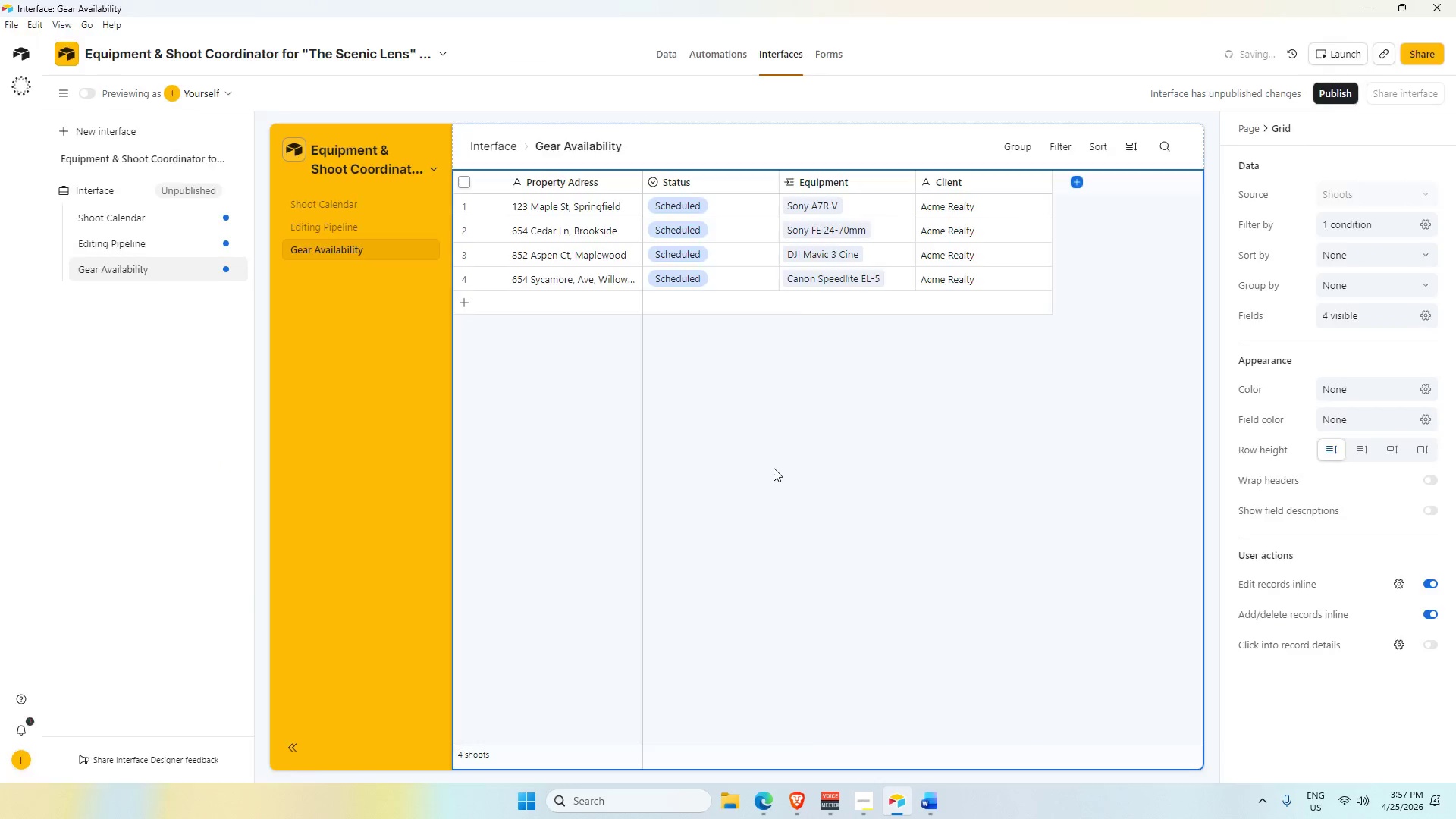 
key(Alt+Tab)
 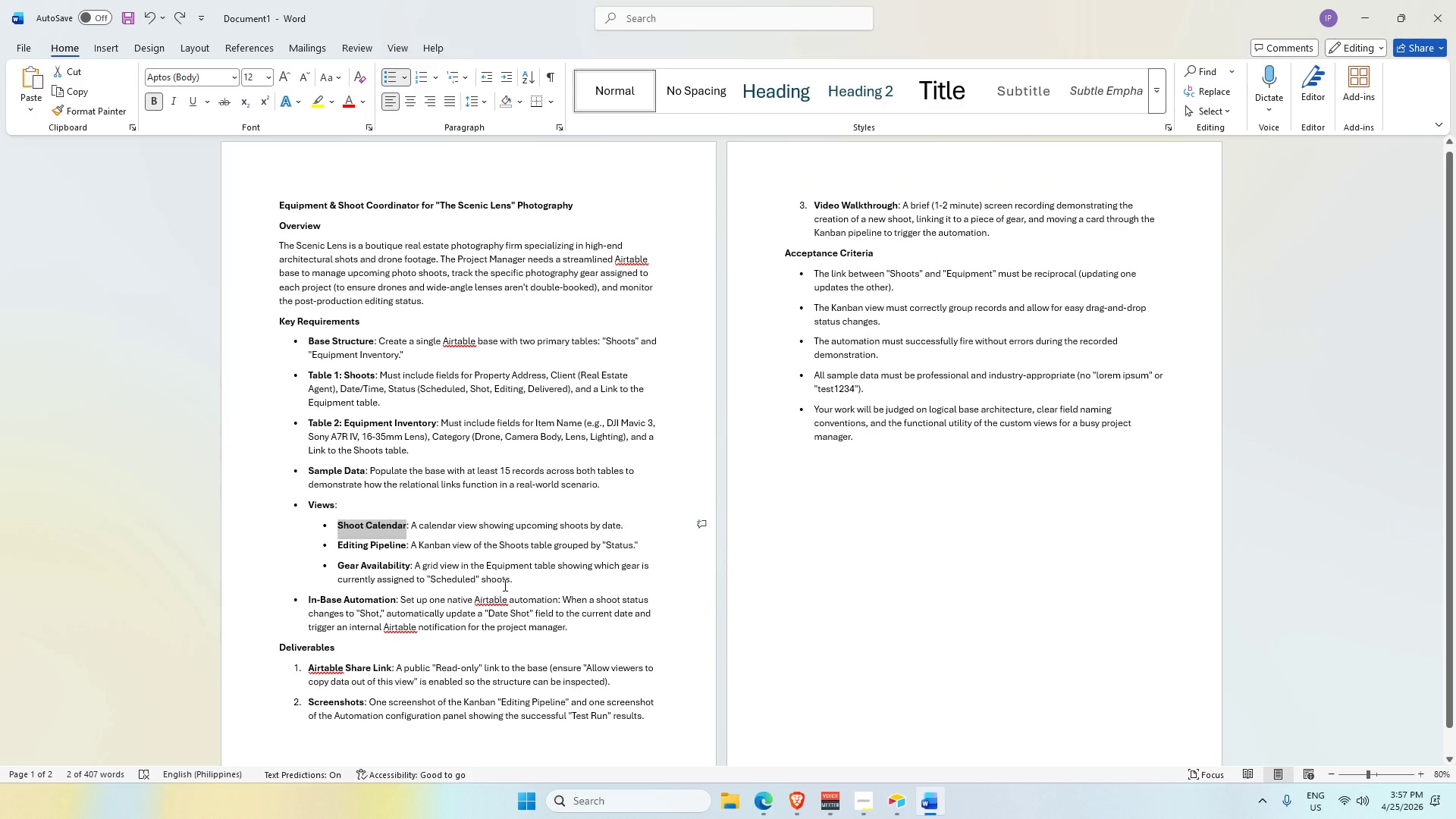 
key(Alt+AltLeft)
 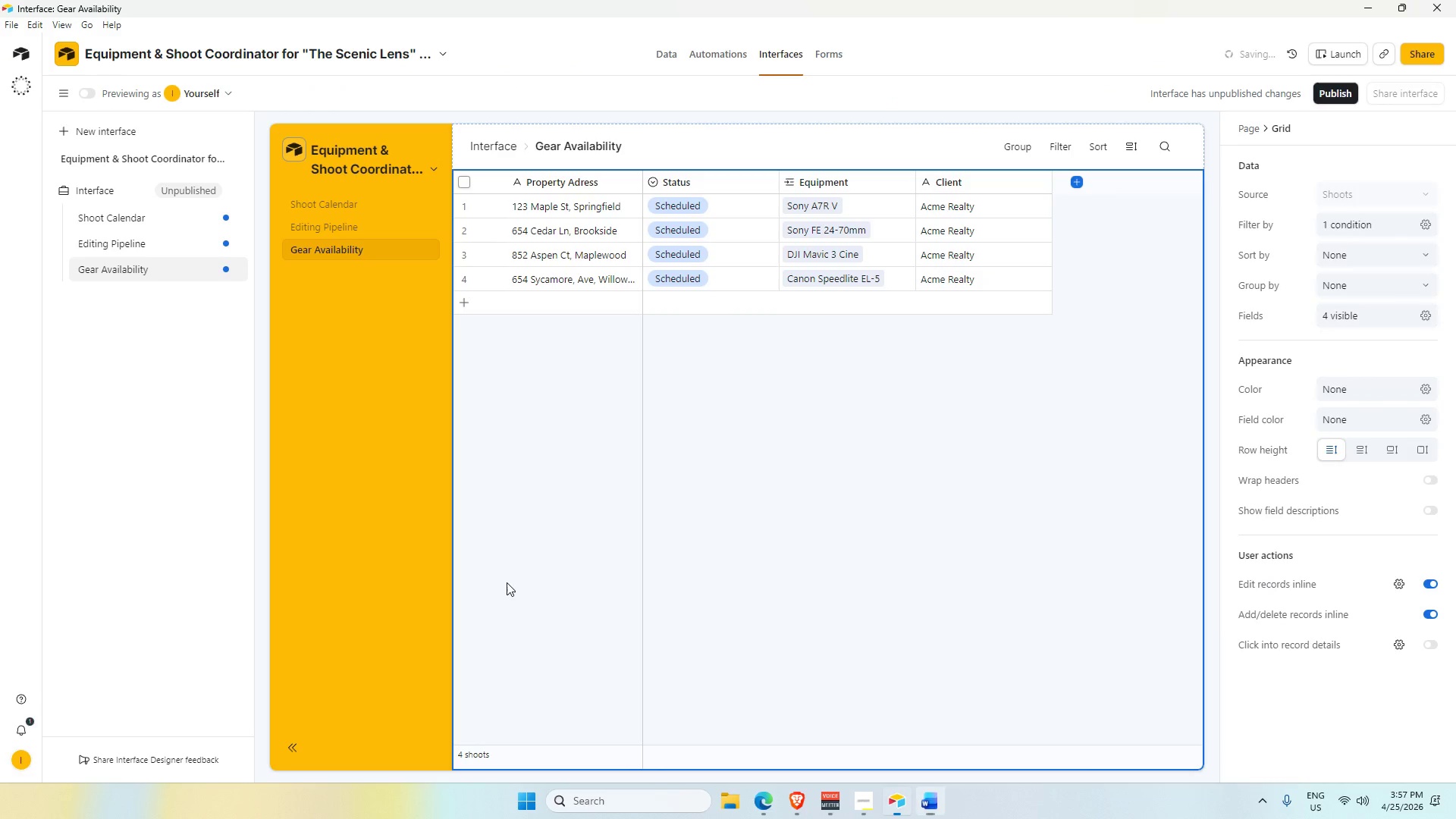 
key(Alt+Tab)
 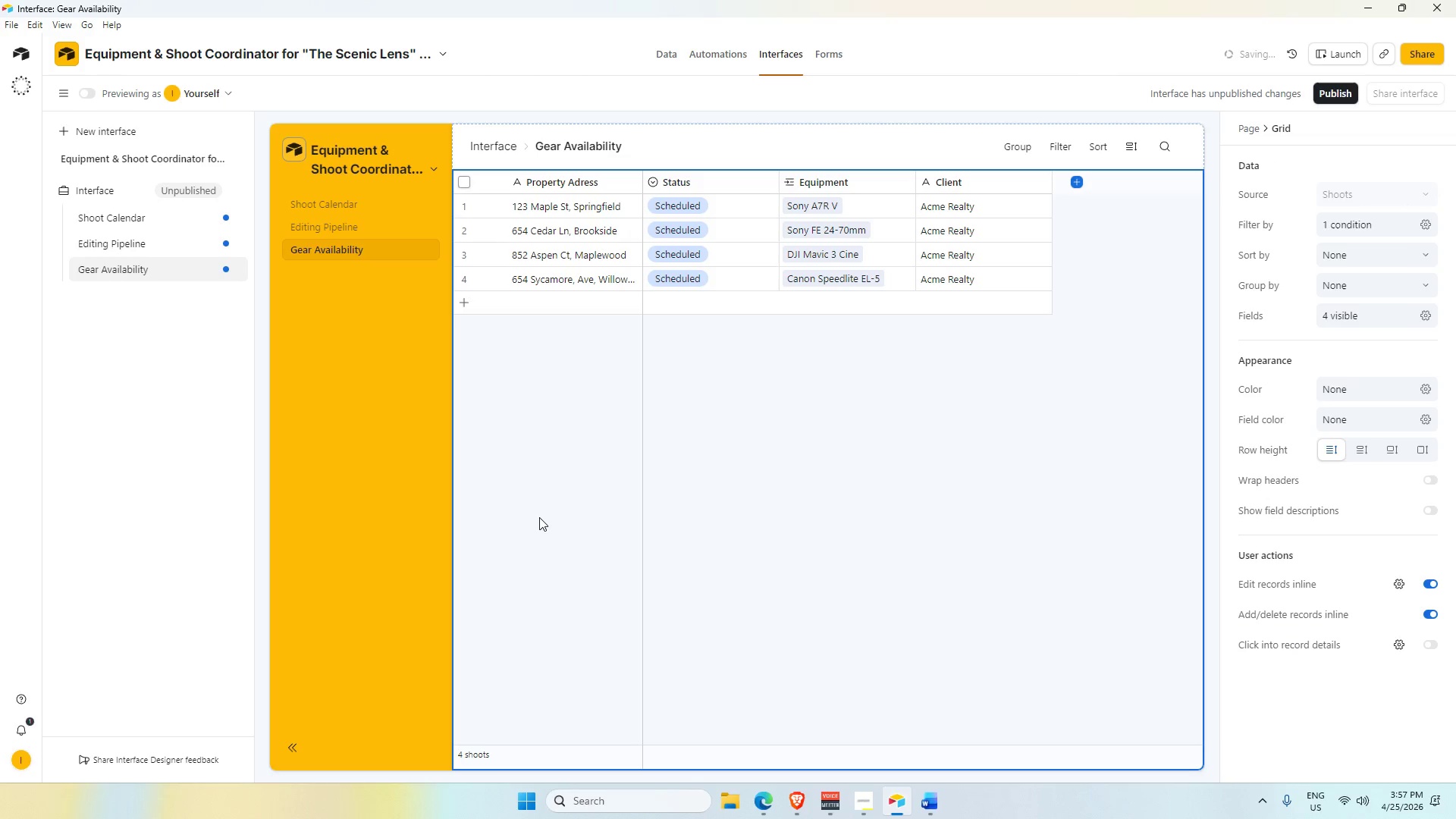 
wait(21.16)
 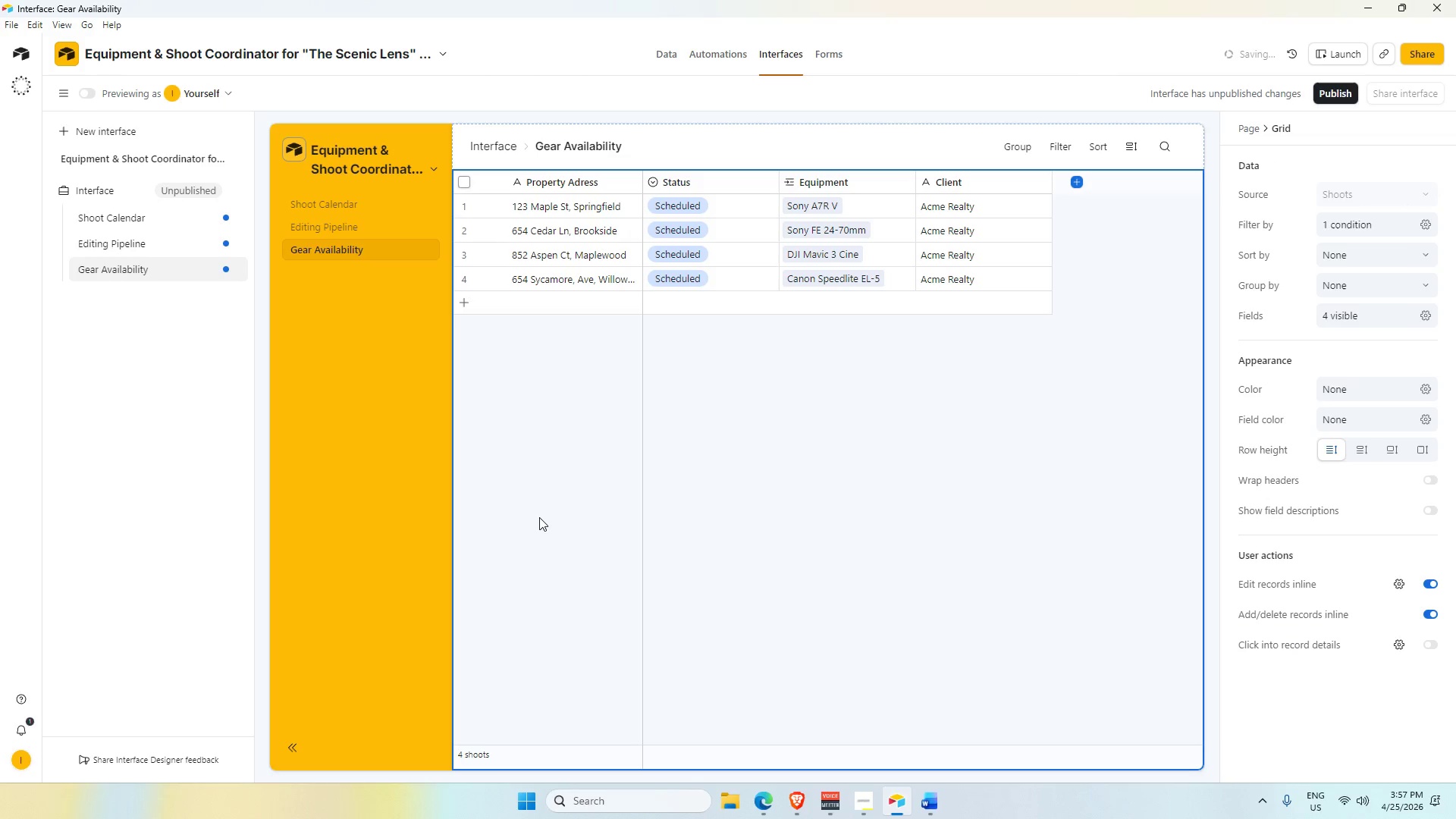 
scroll: coordinate [949, 460], scroll_direction: up, amount: 3.0
 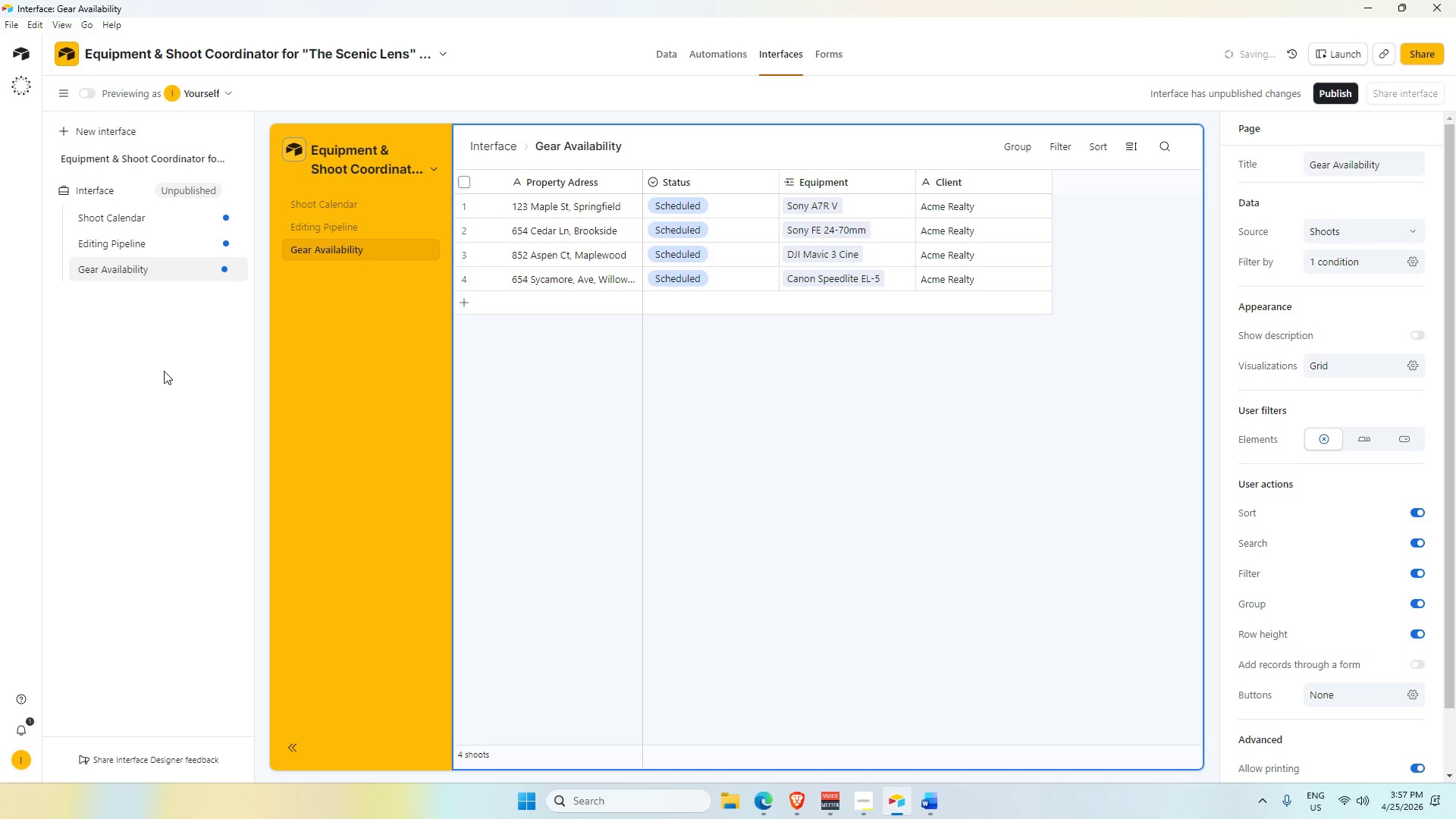 
wait(5.3)
 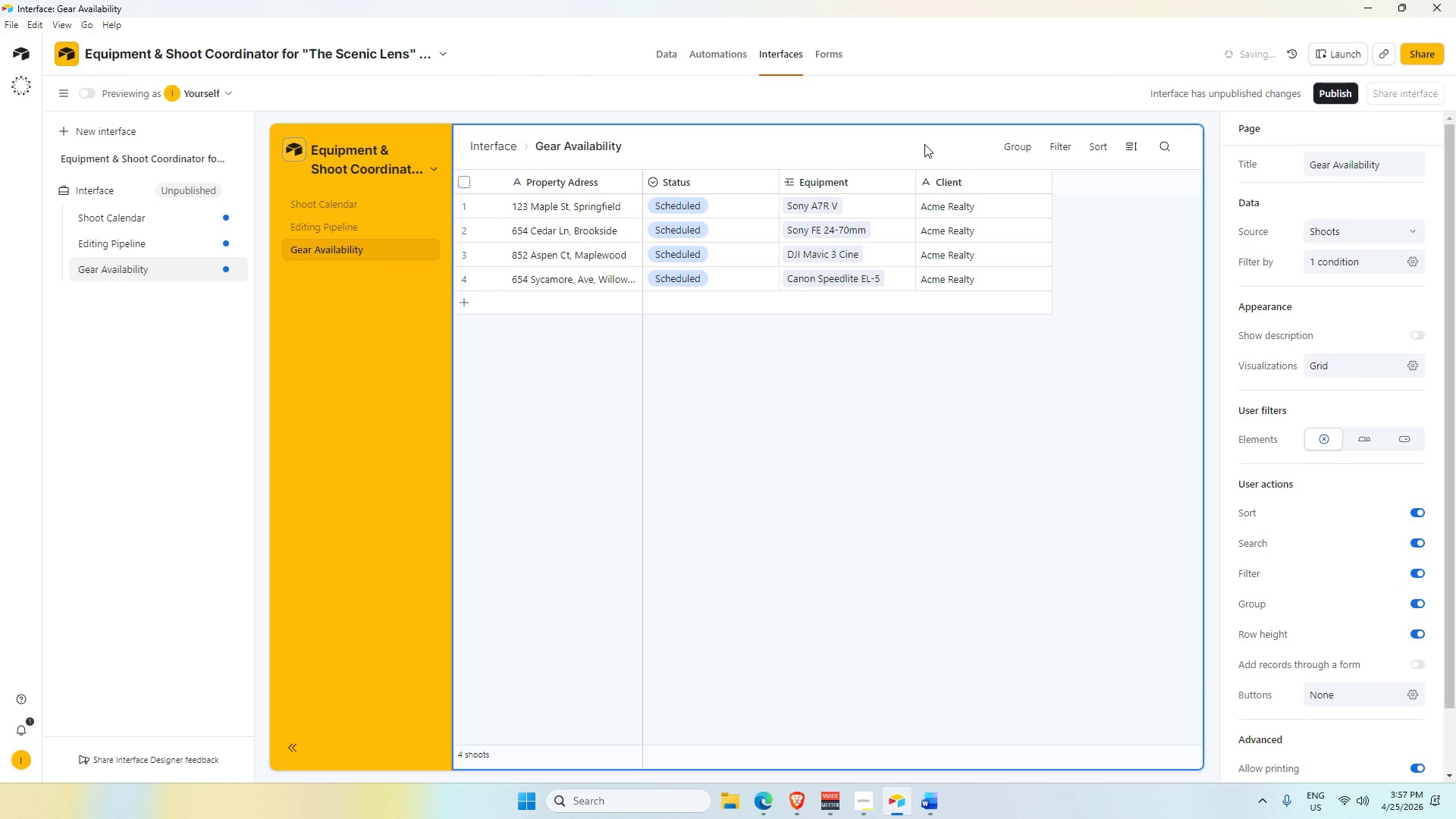 
key(Alt+AltLeft)
 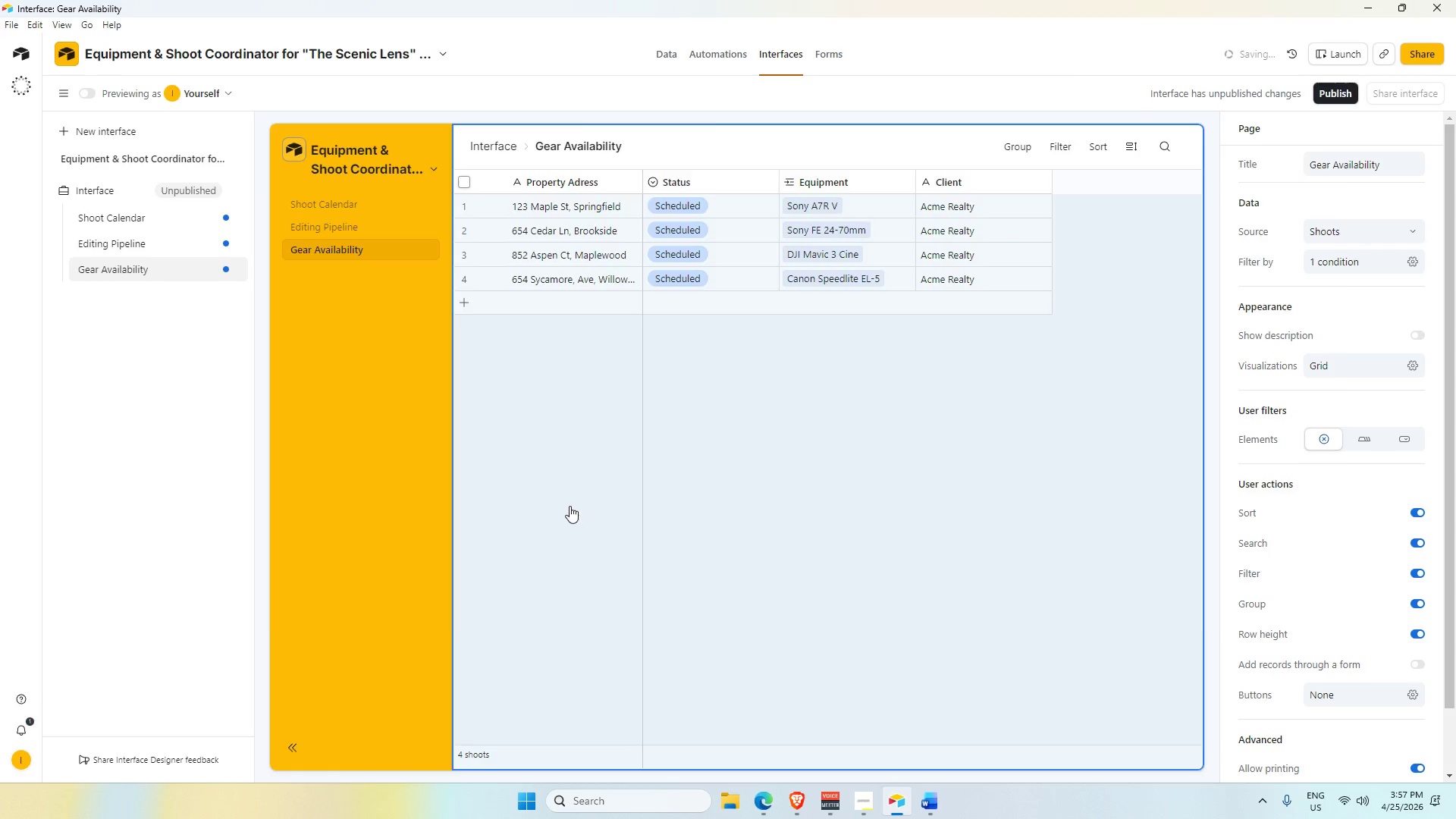 
key(Alt+Tab)
 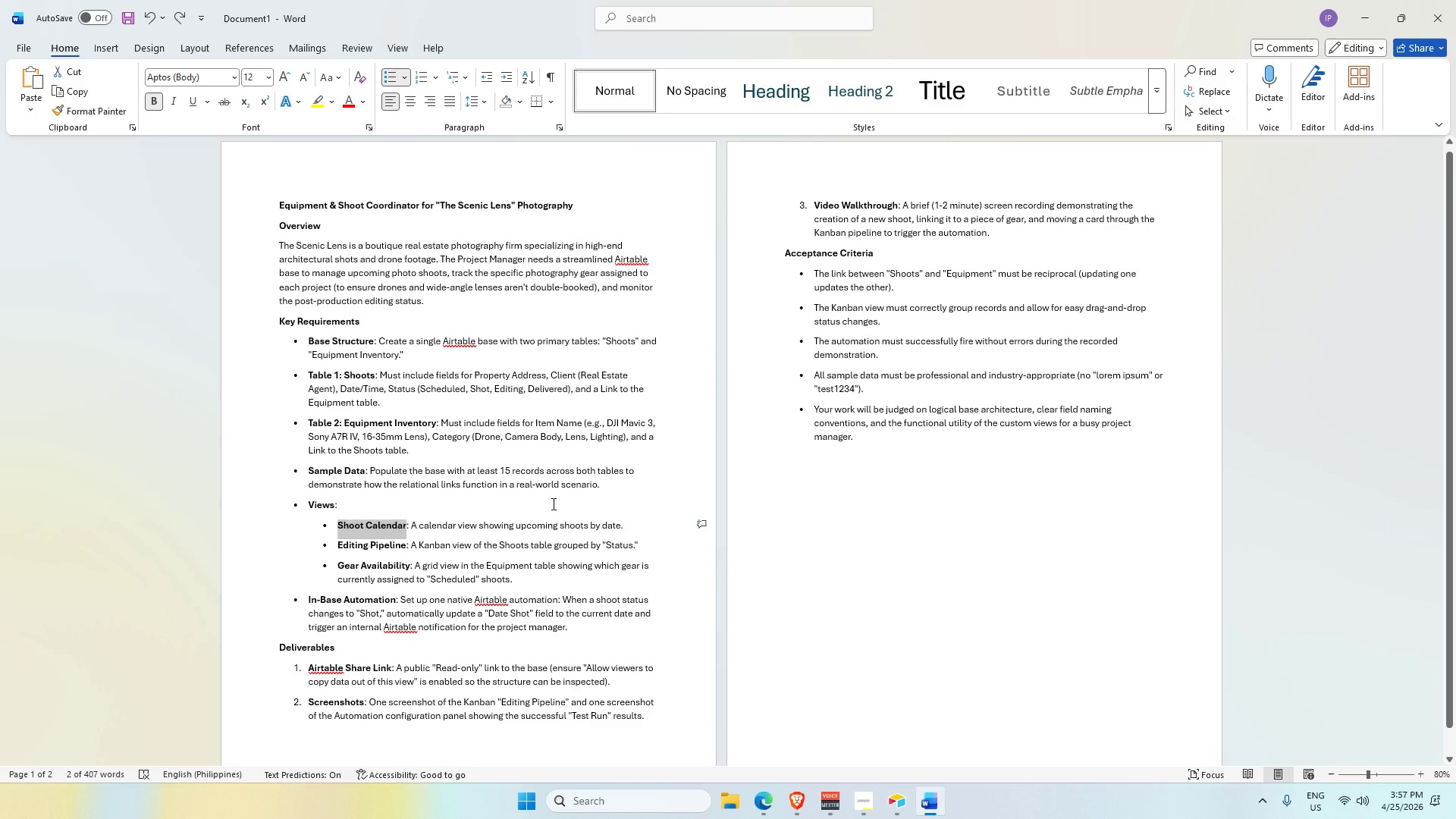 
wait(10.69)
 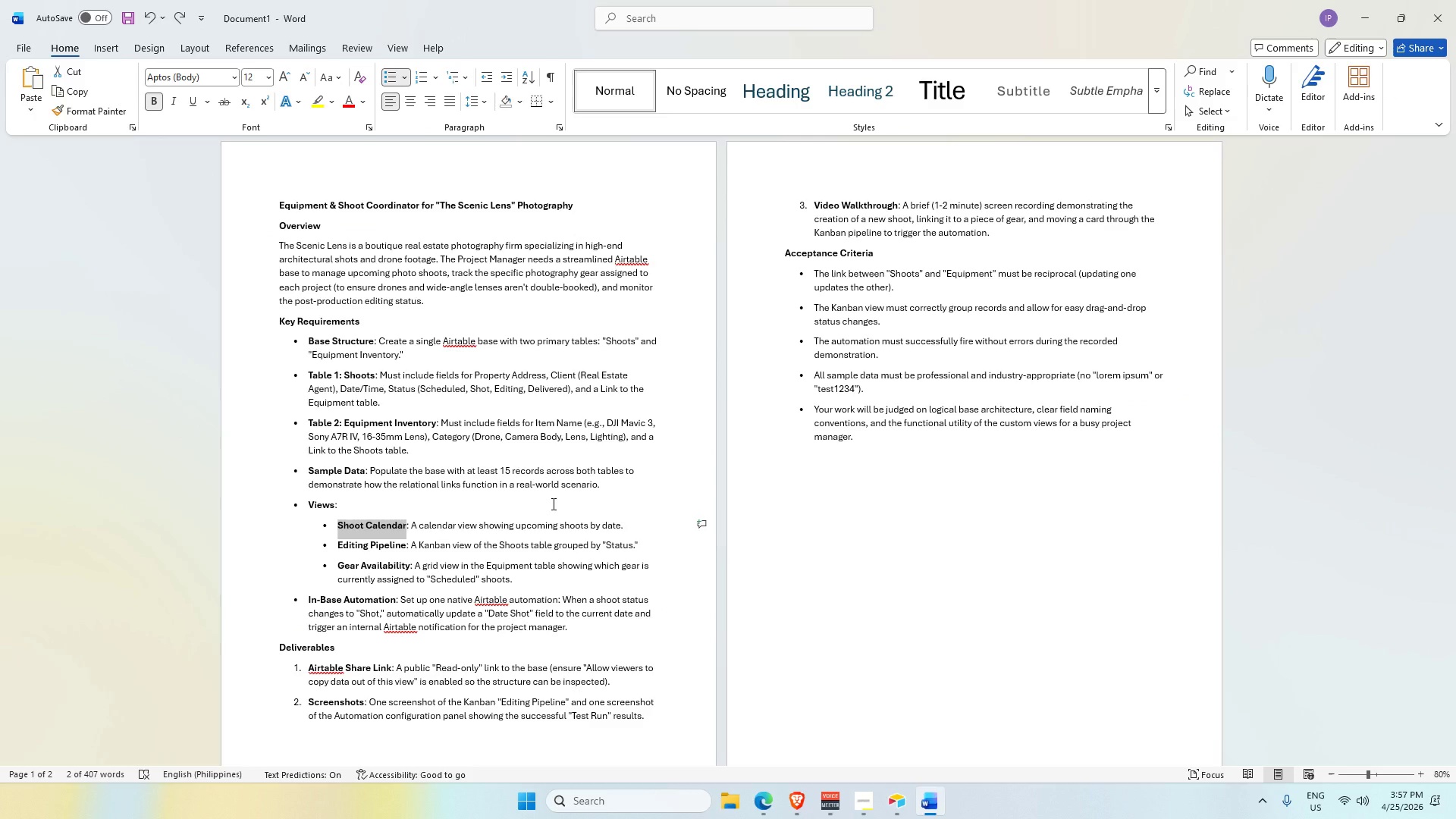 
key(Alt+Tab)
 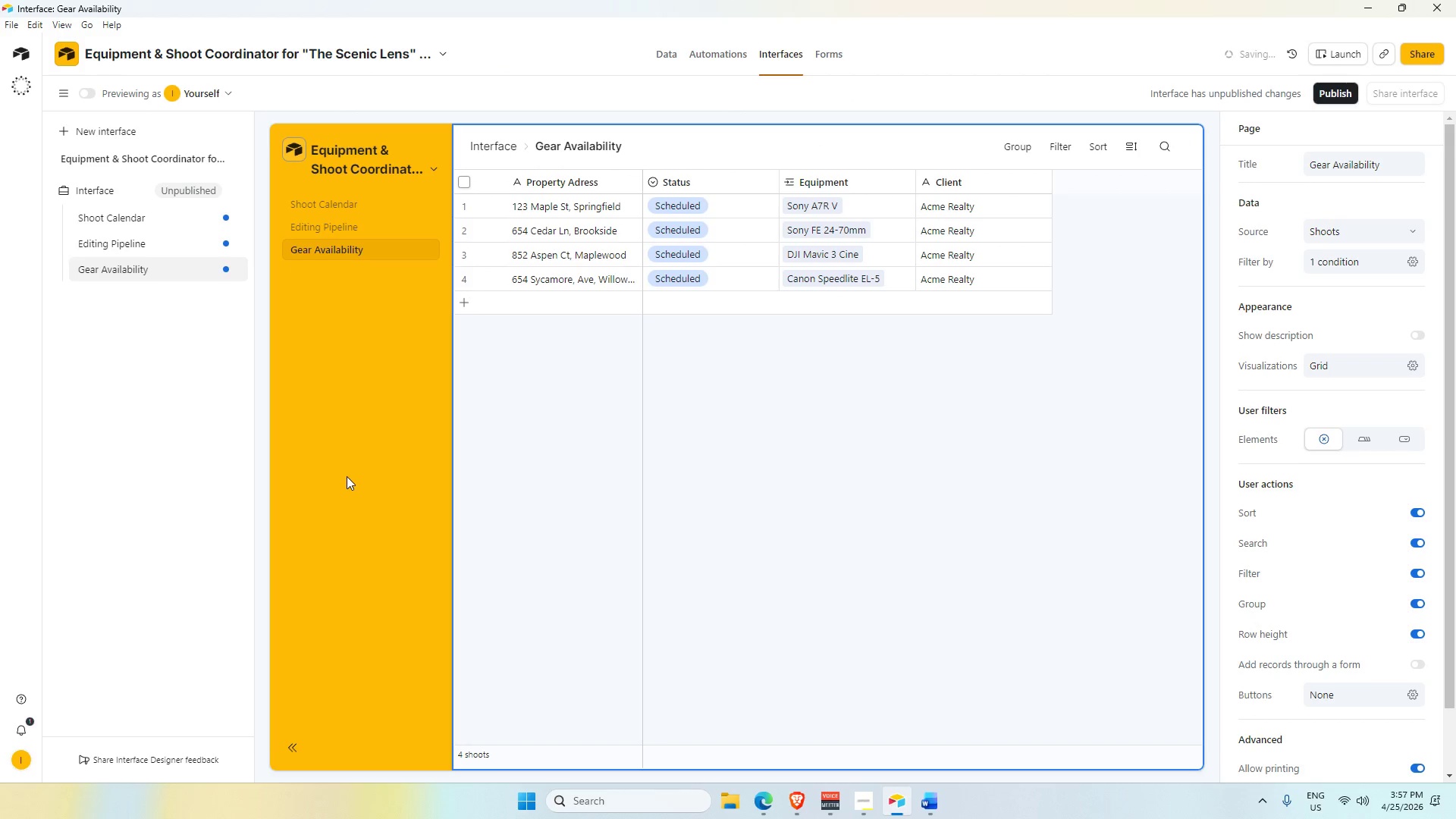 
wait(6.34)
 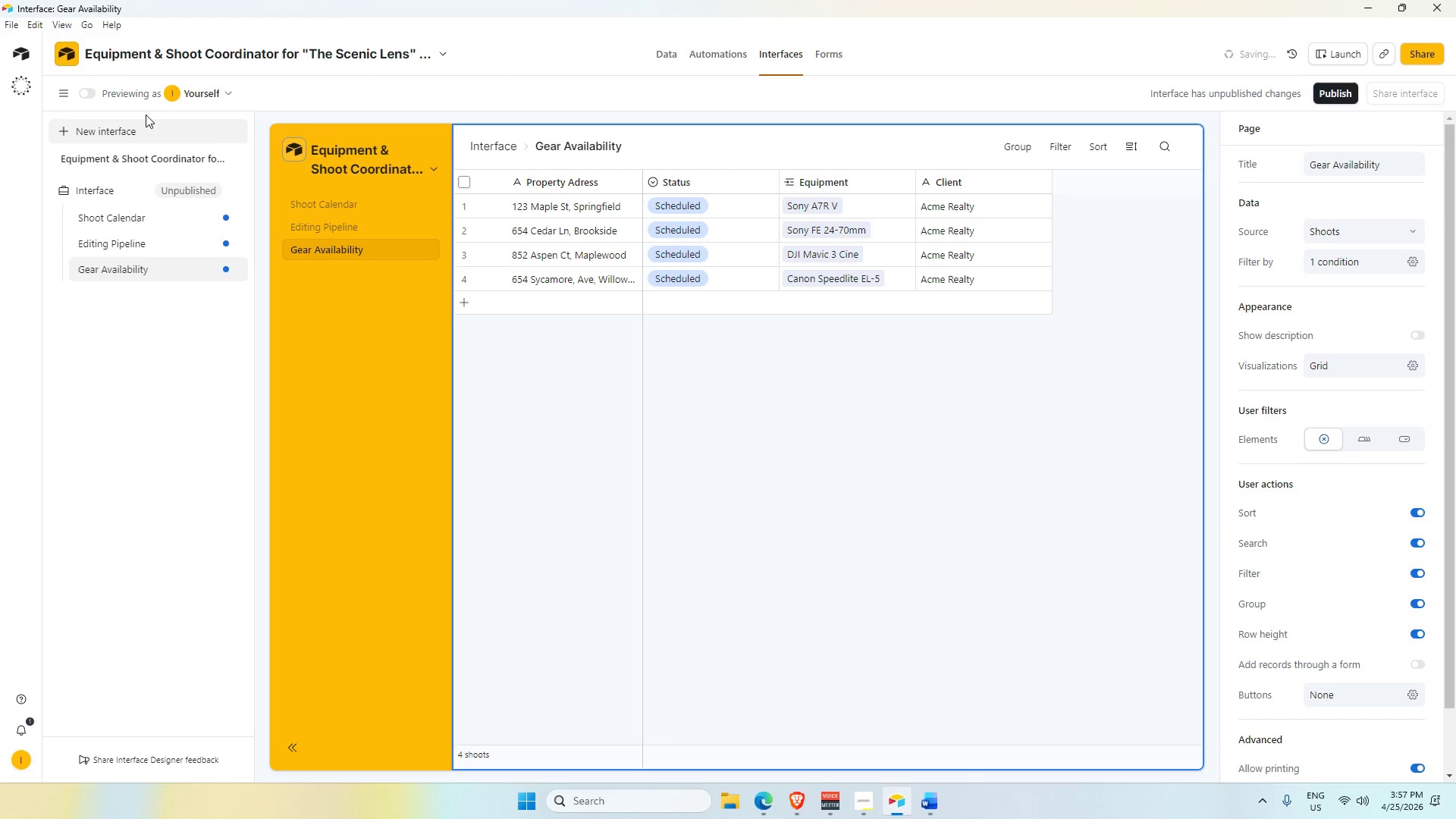 
left_click([941, 478])
 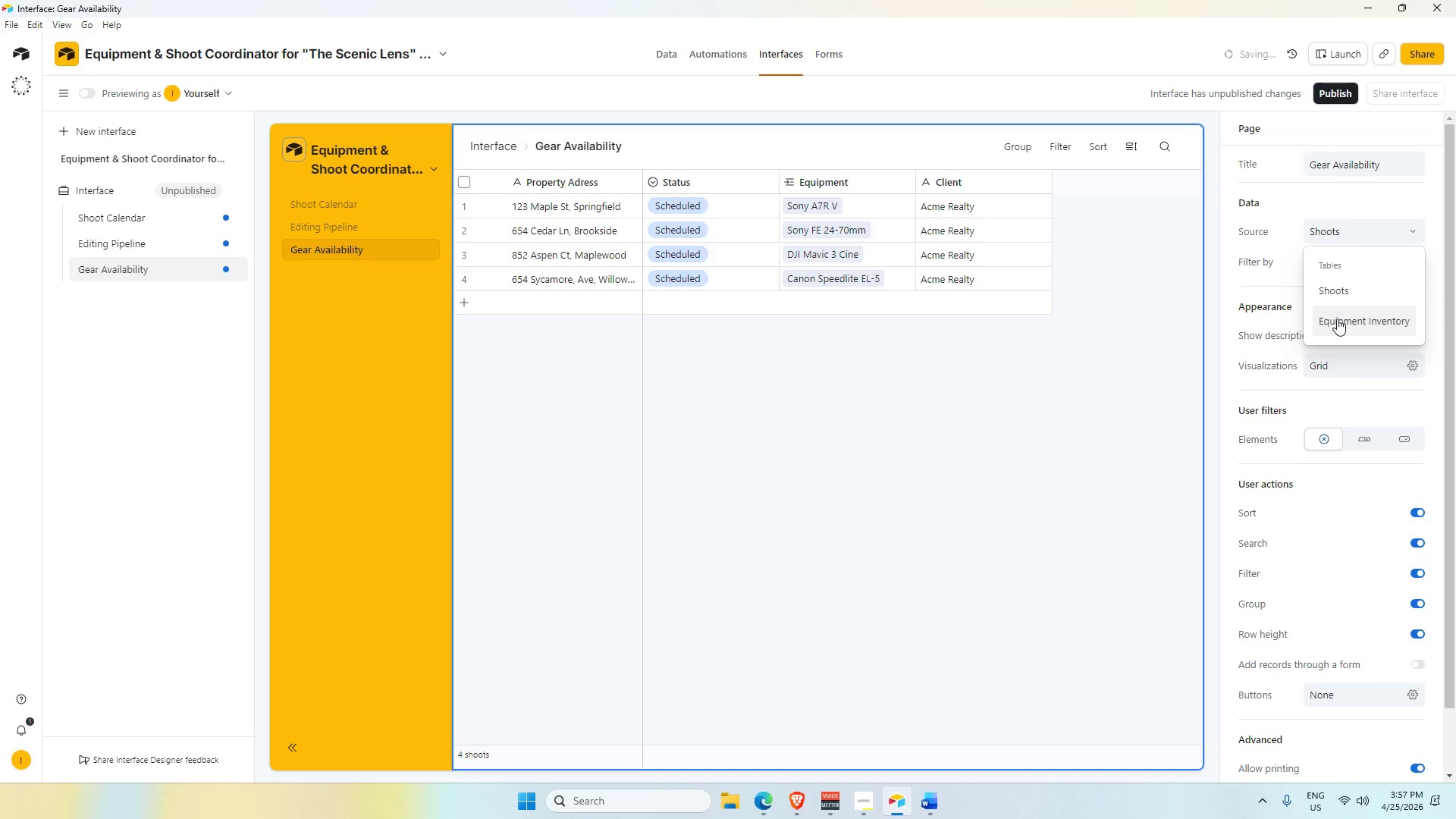 
wait(15.39)
 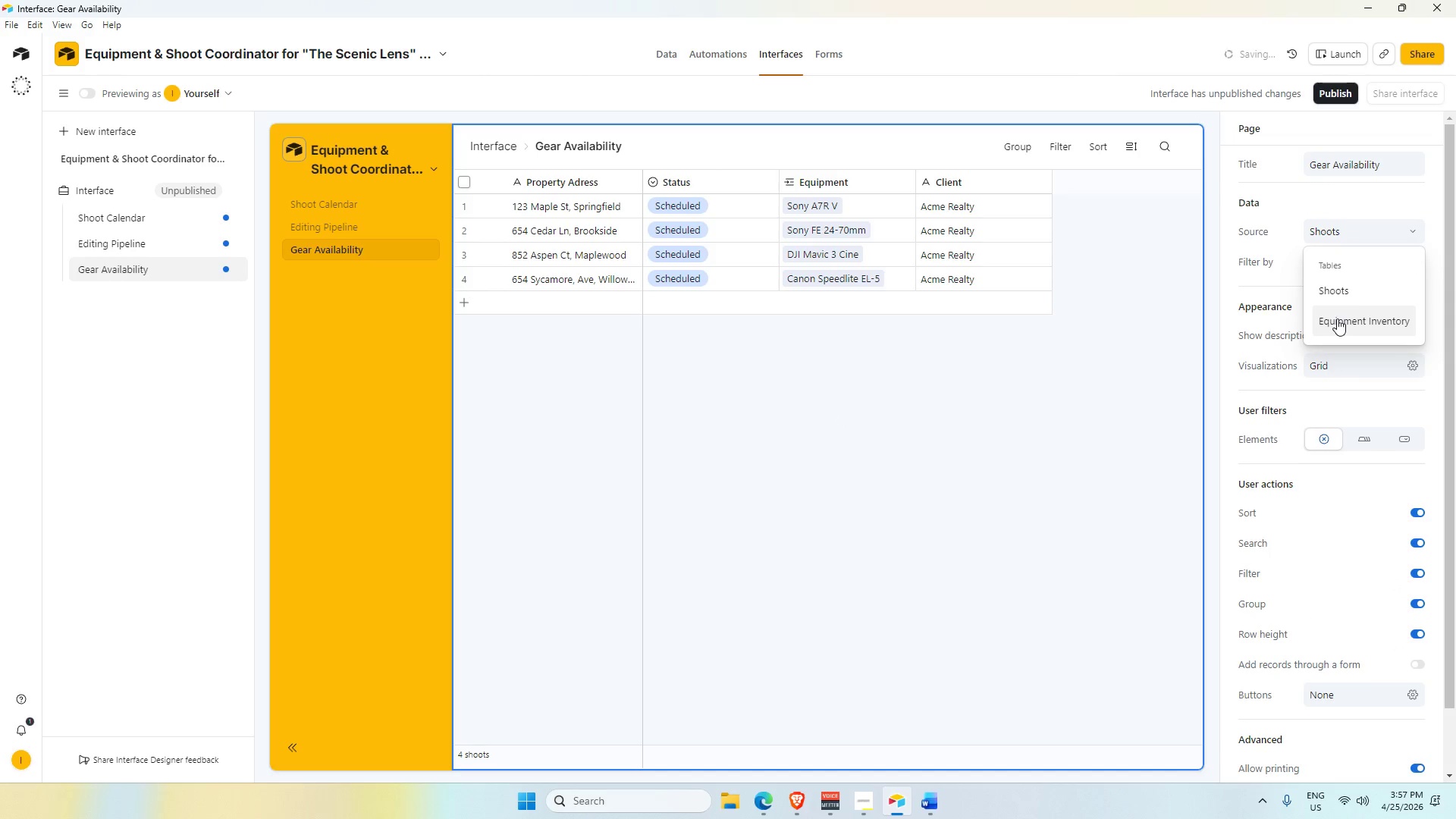 
left_click([1337, 321])
 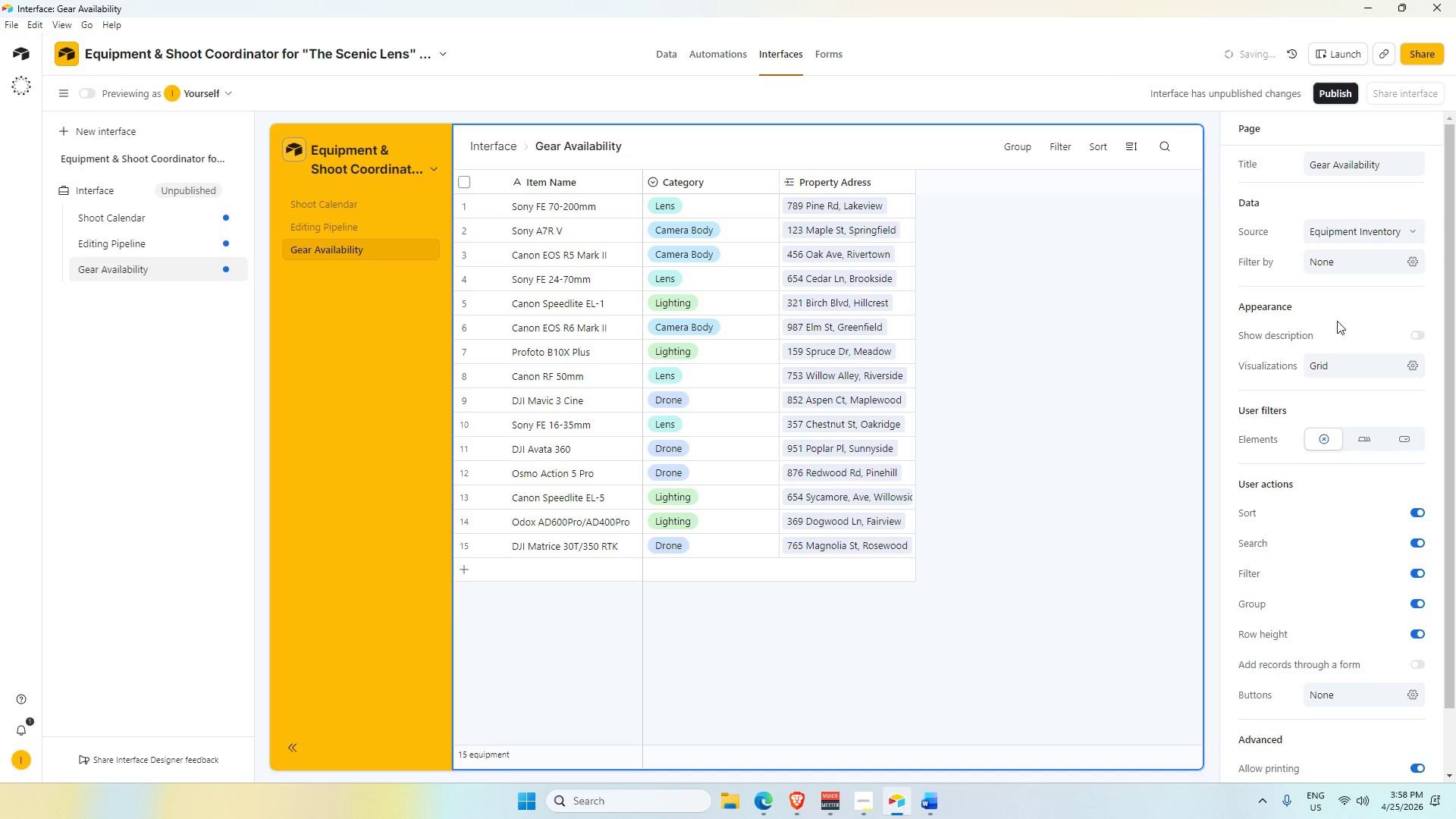 
scroll: coordinate [793, 229], scroll_direction: up, amount: 2.0
 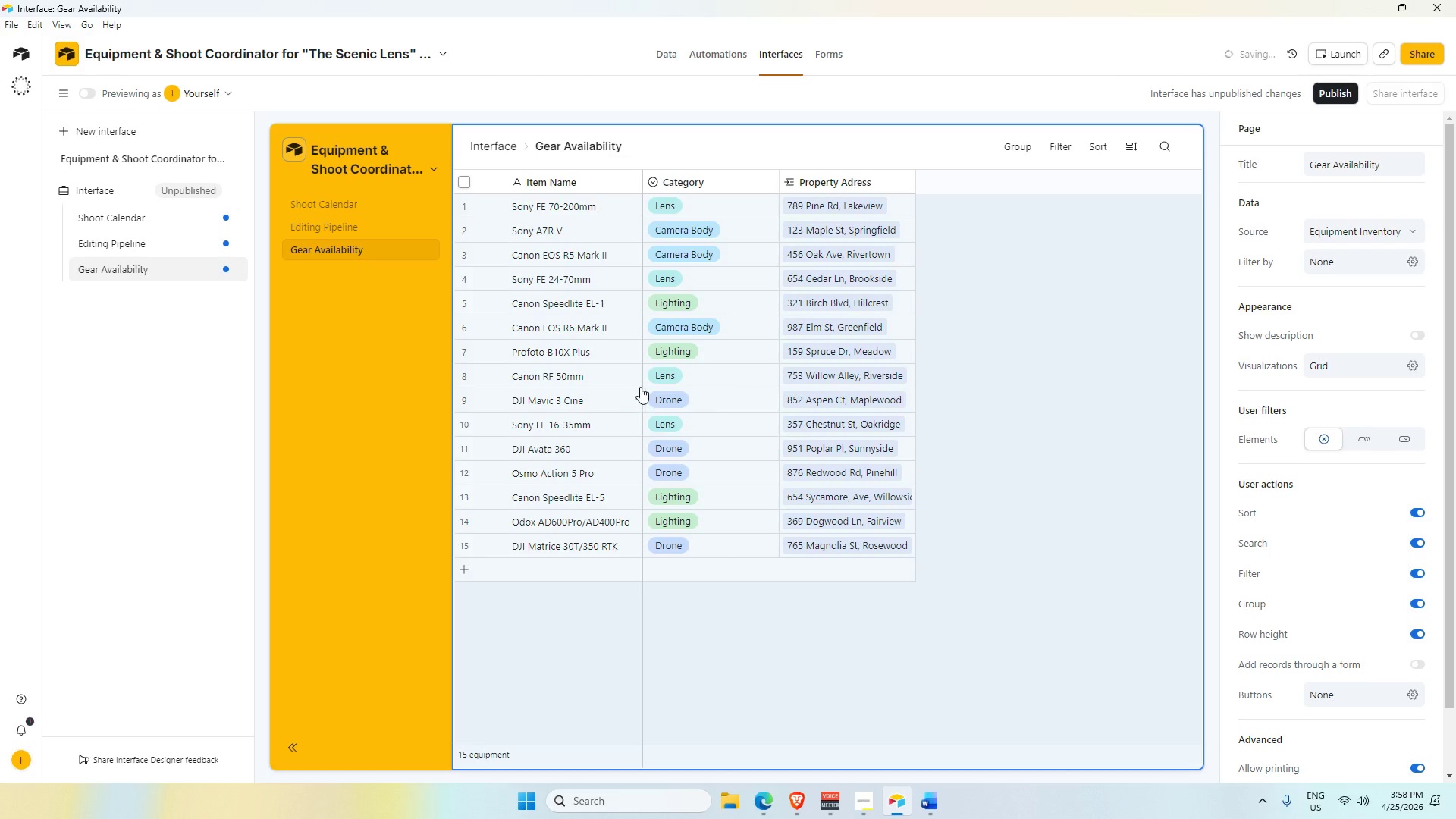 
wait(7.7)
 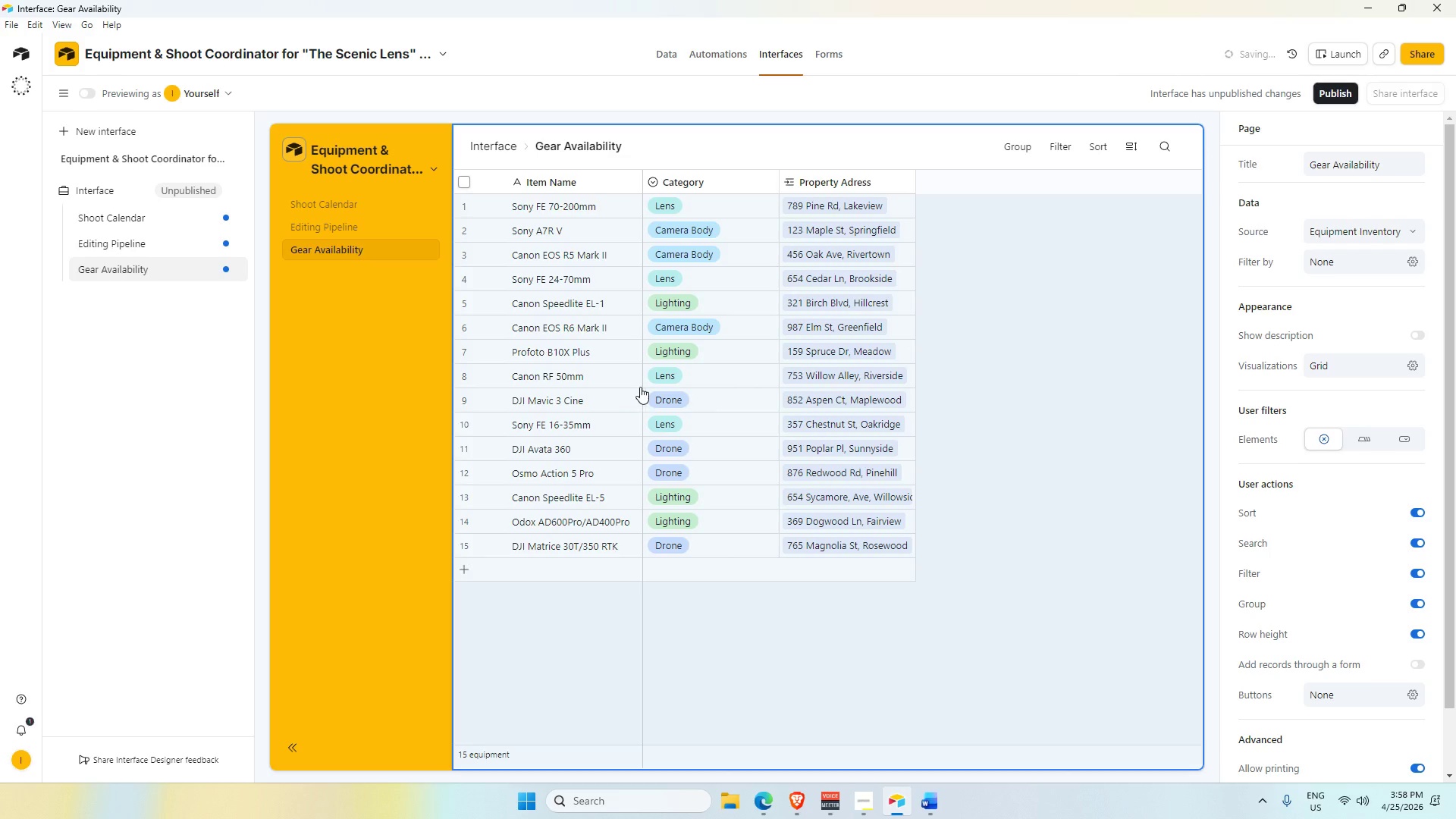 
left_click([1348, 294])
 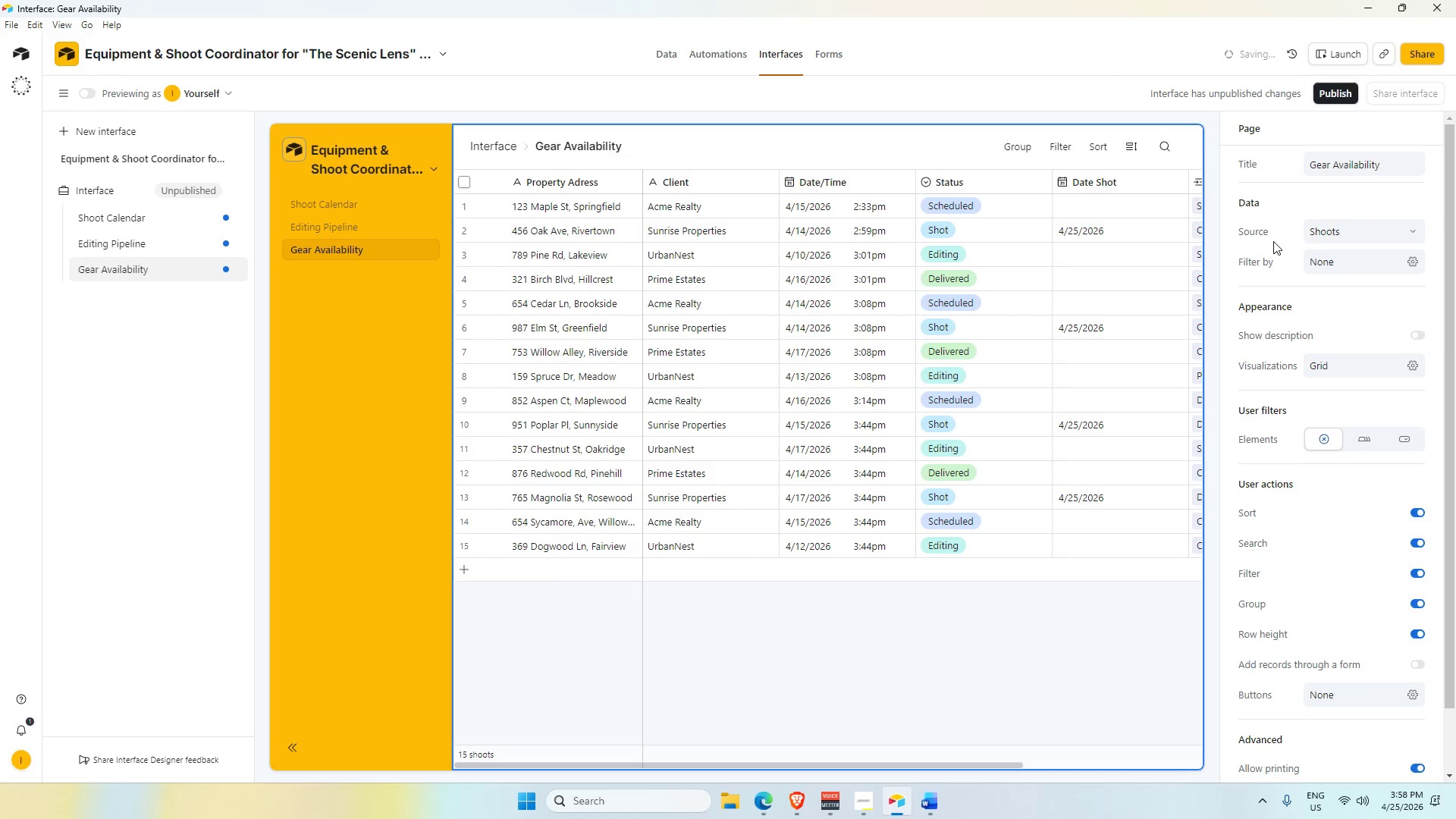 
wait(7.06)
 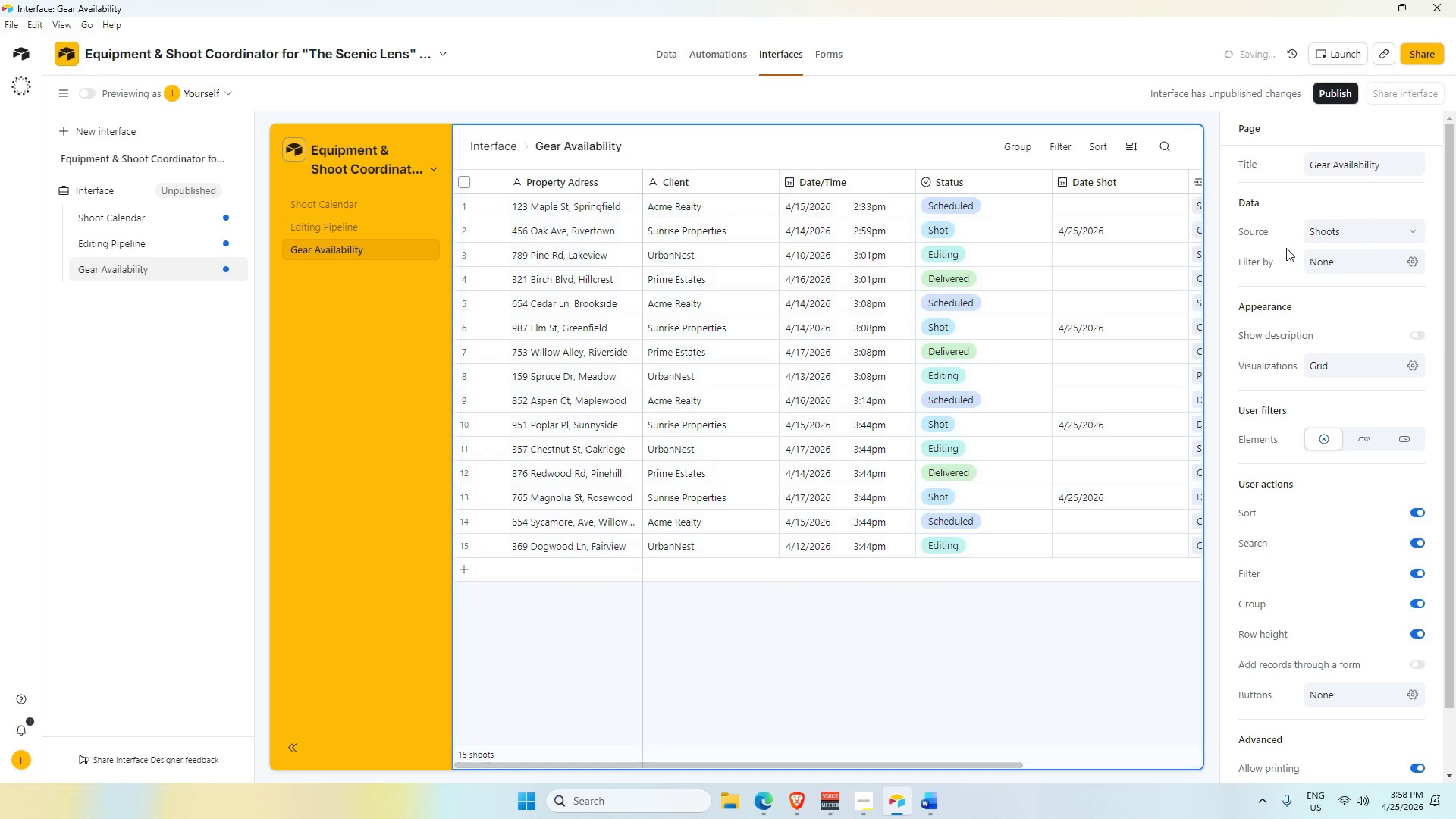 
left_click([977, 142])
 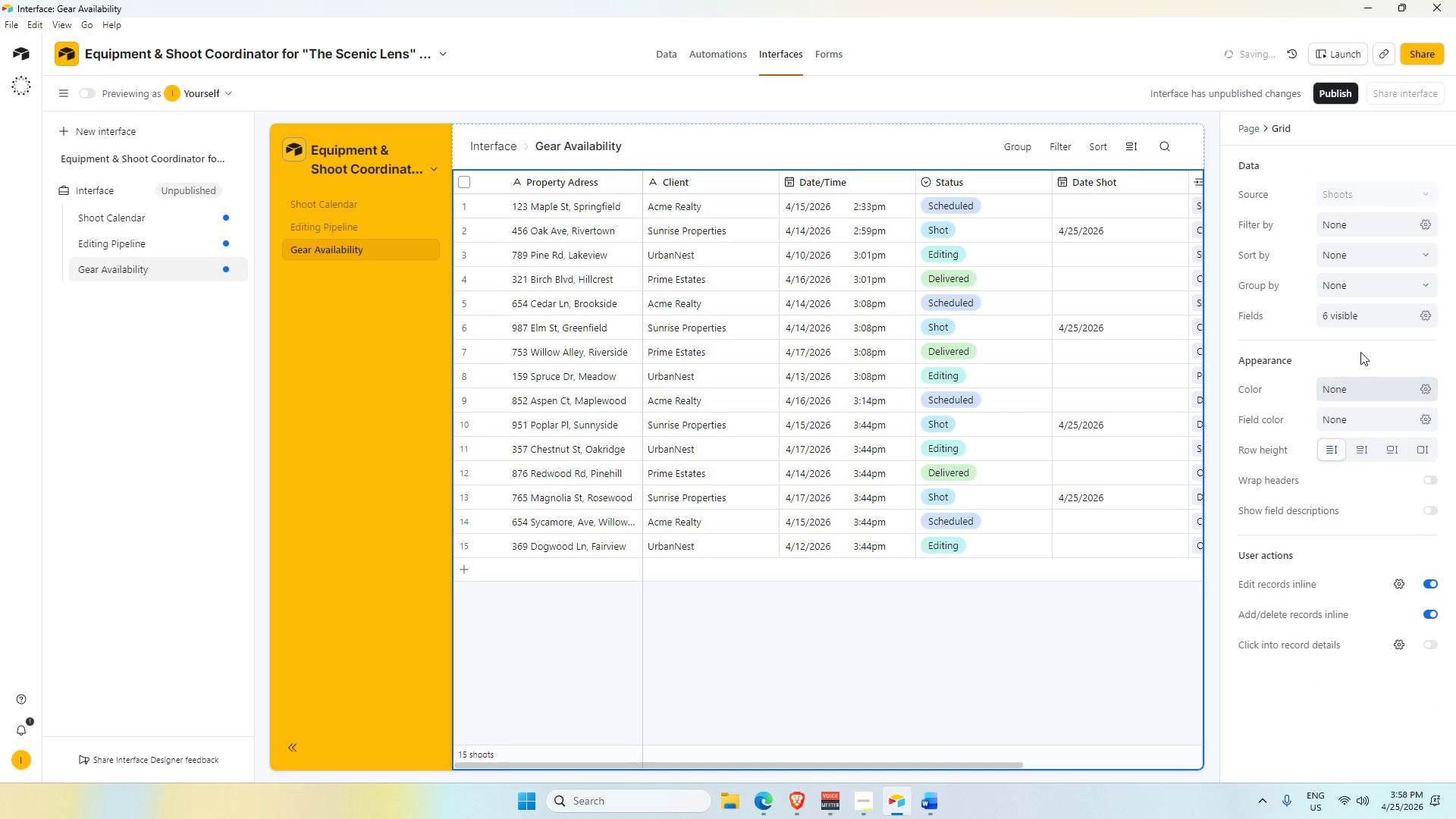 
left_click([1348, 315])
 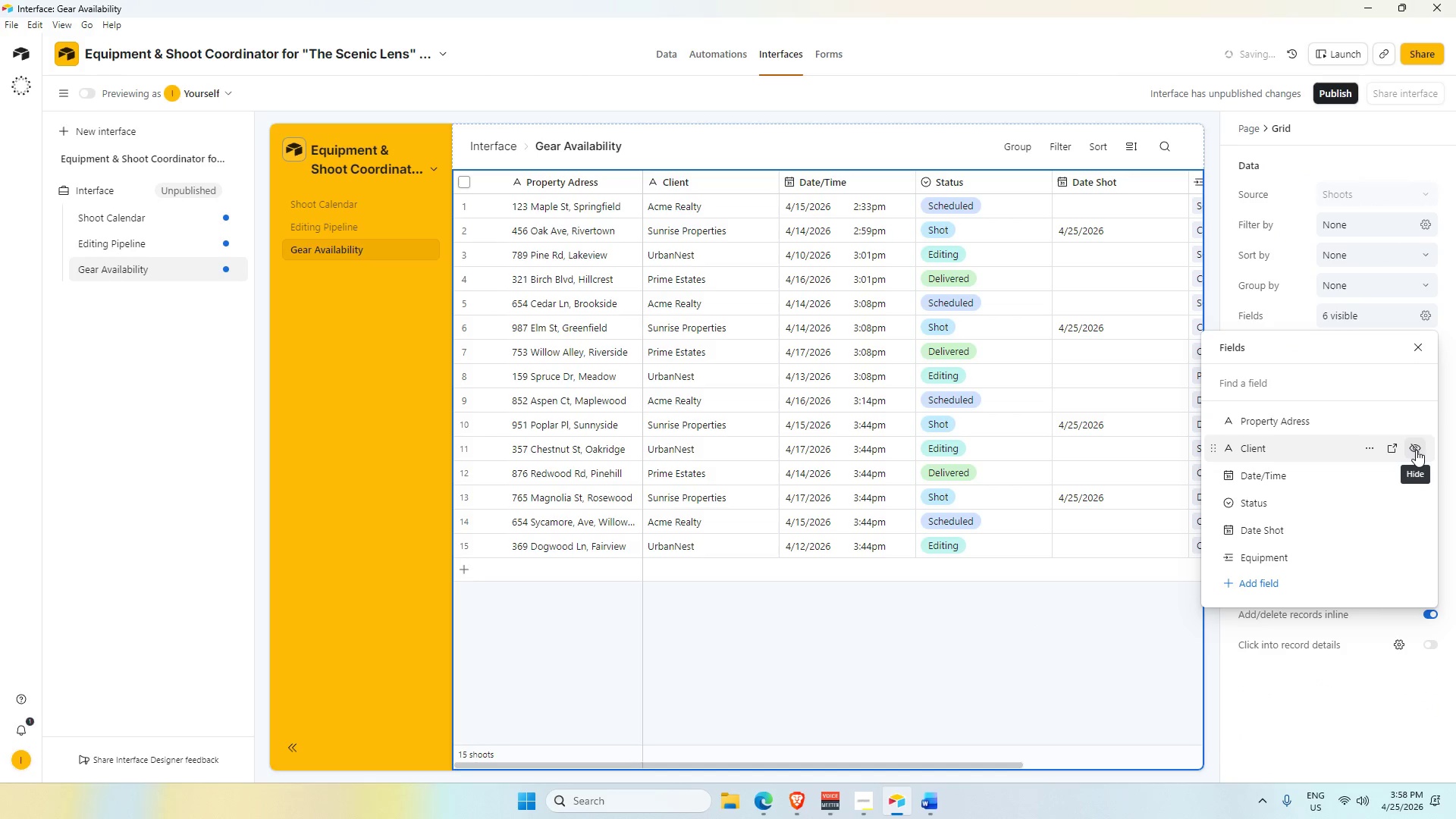 
left_click([1414, 474])
 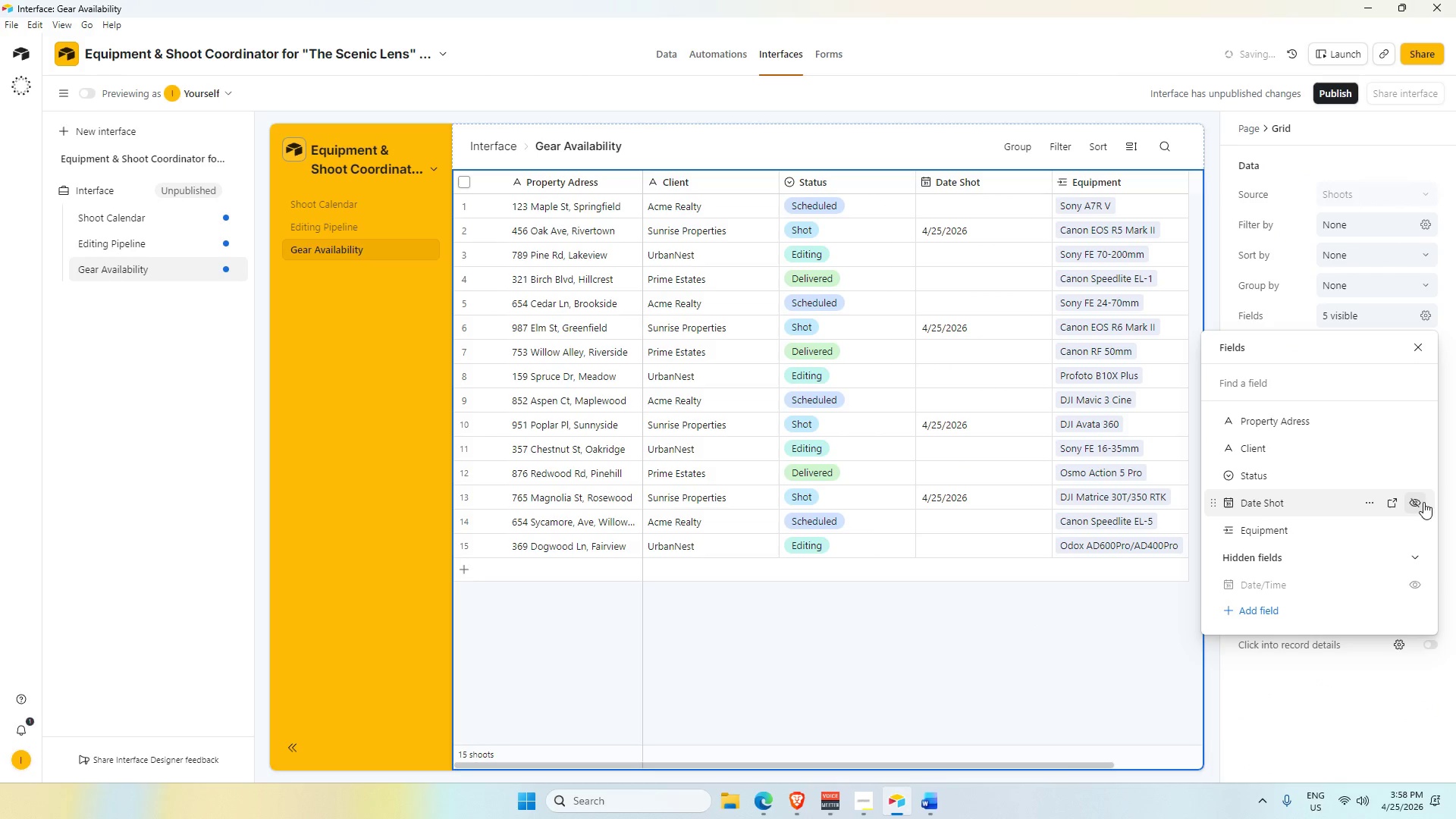 
left_click([1418, 500])
 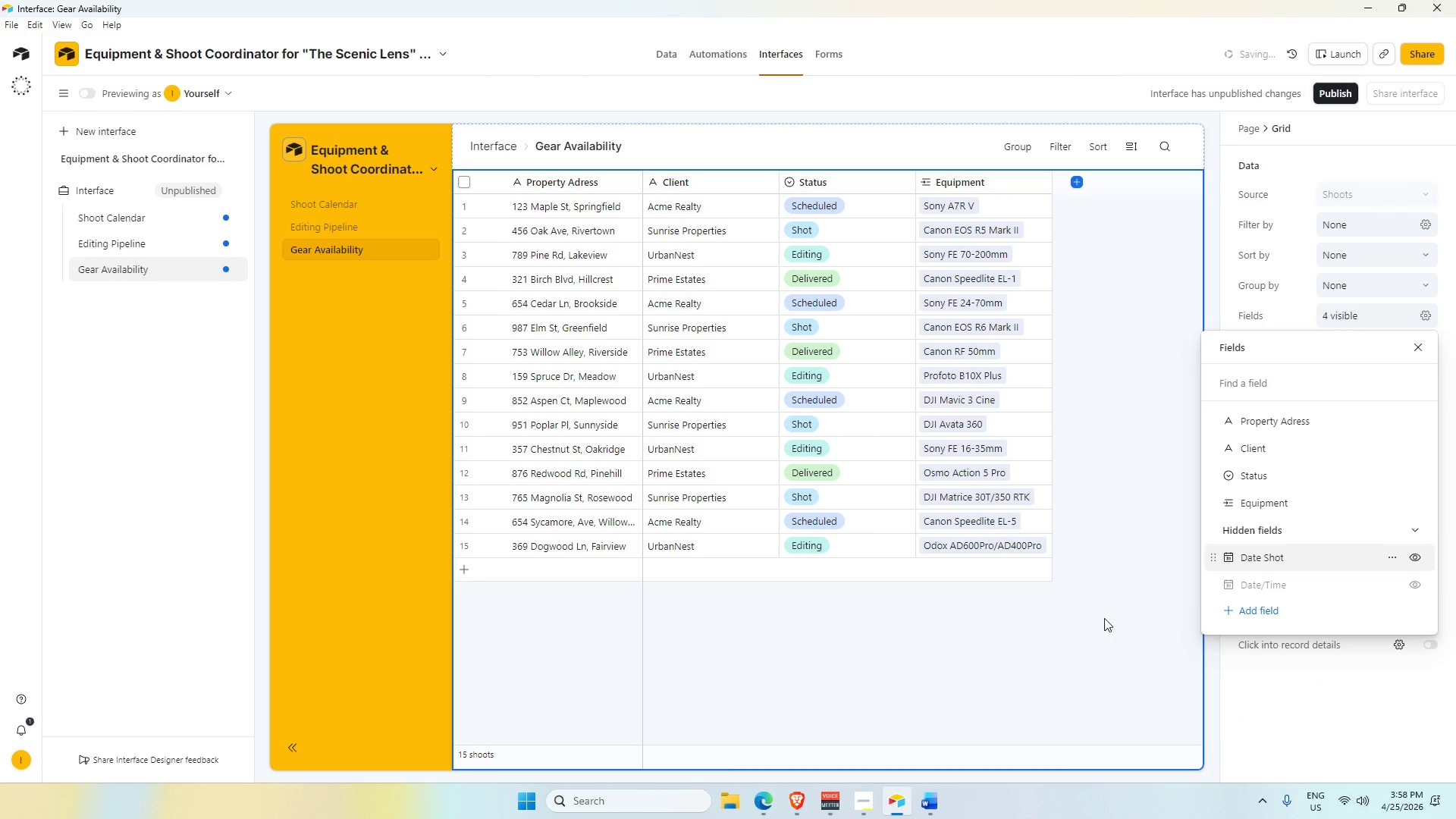 
left_click([1031, 638])
 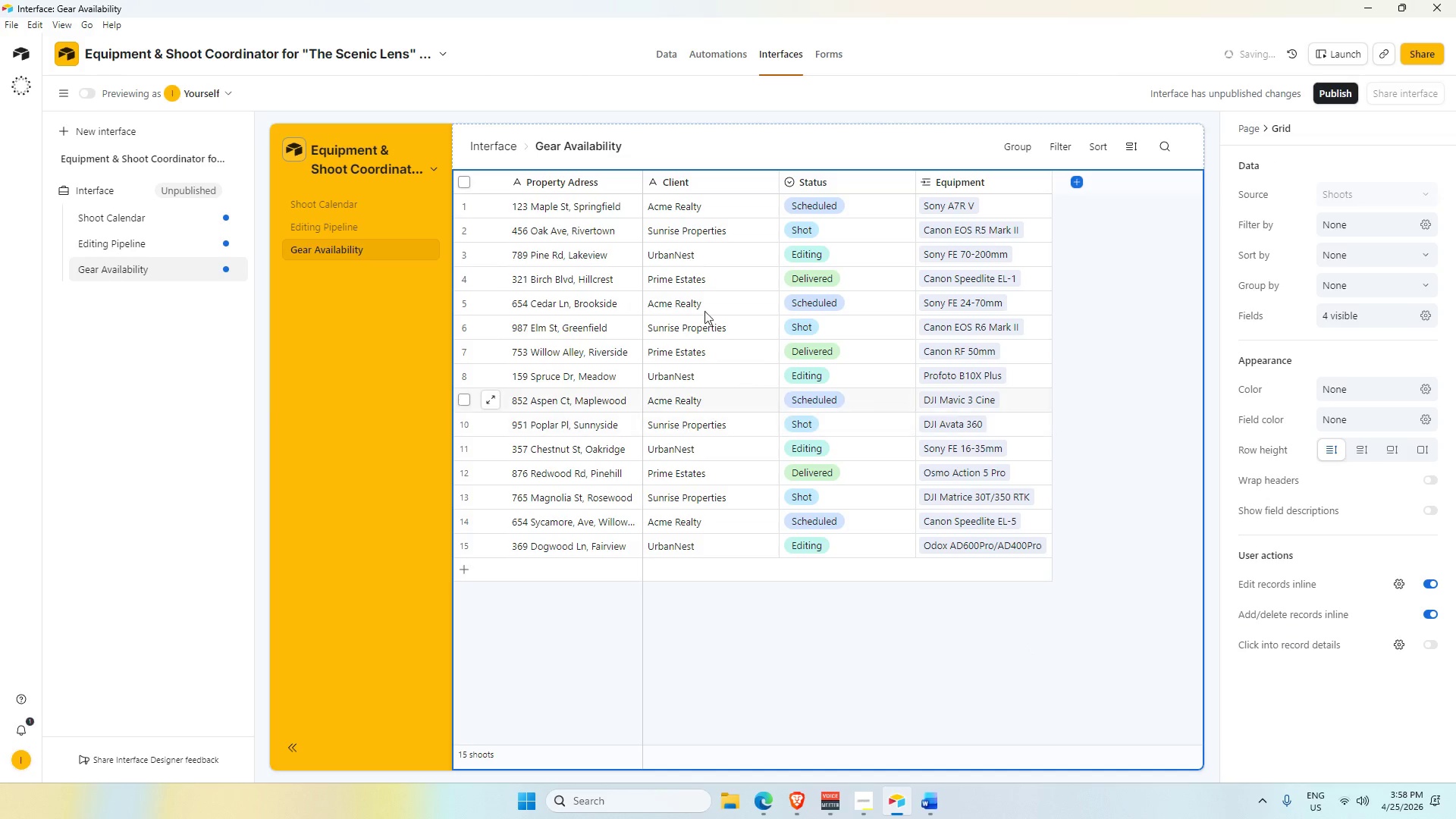 
scroll: coordinate [661, 452], scroll_direction: up, amount: 3.0
 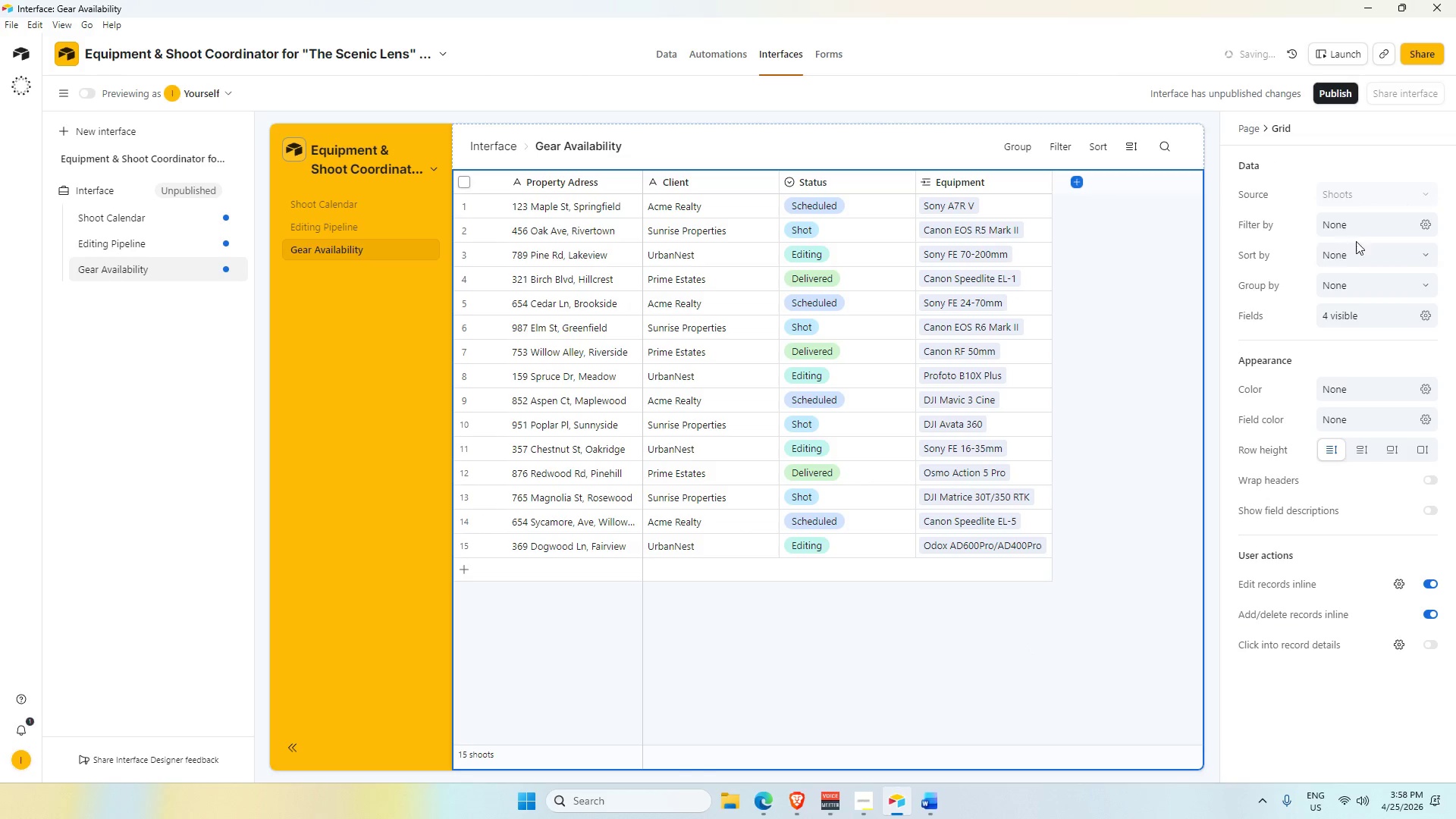 
left_click([1353, 316])
 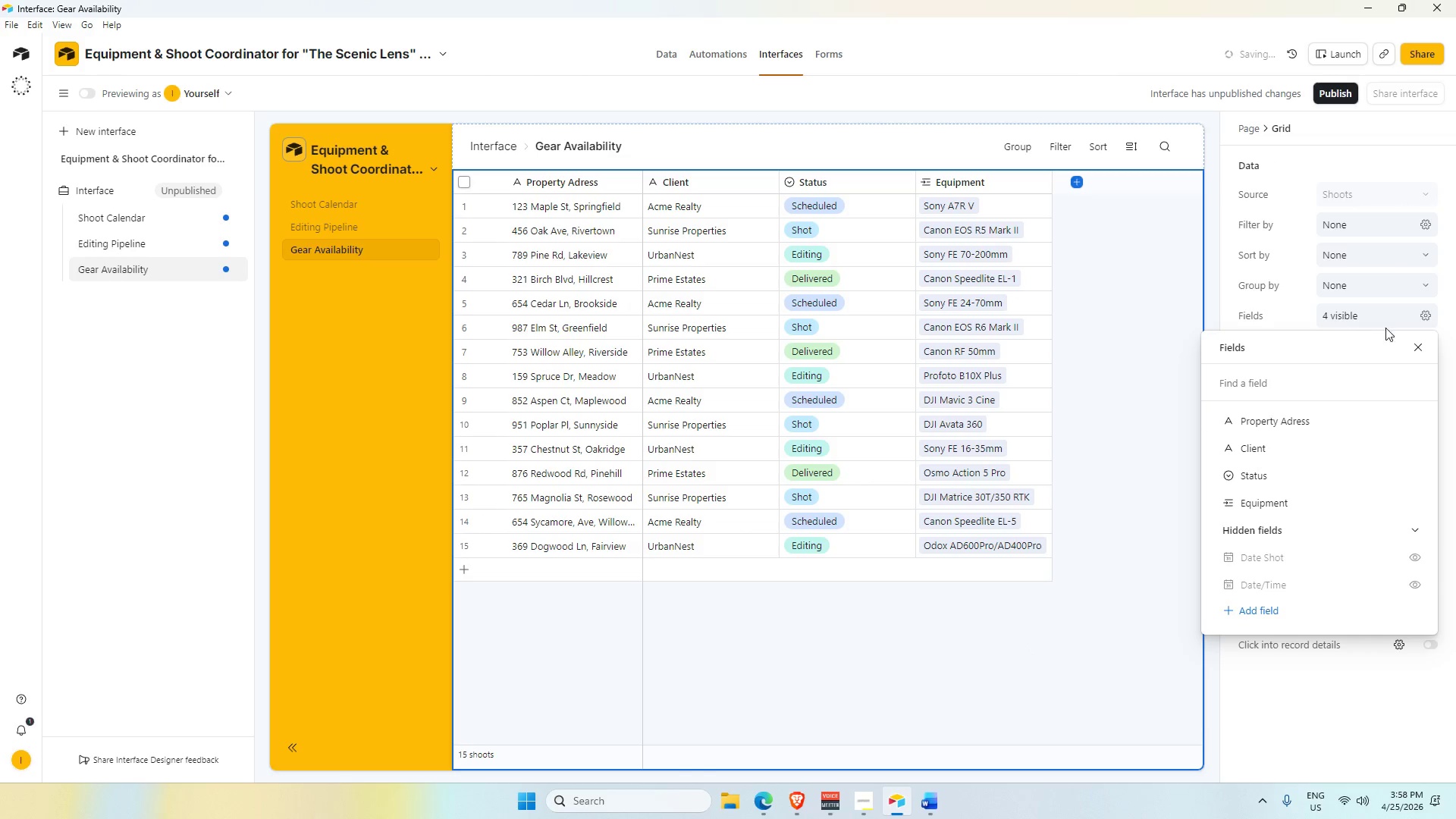 
left_click([1421, 345])
 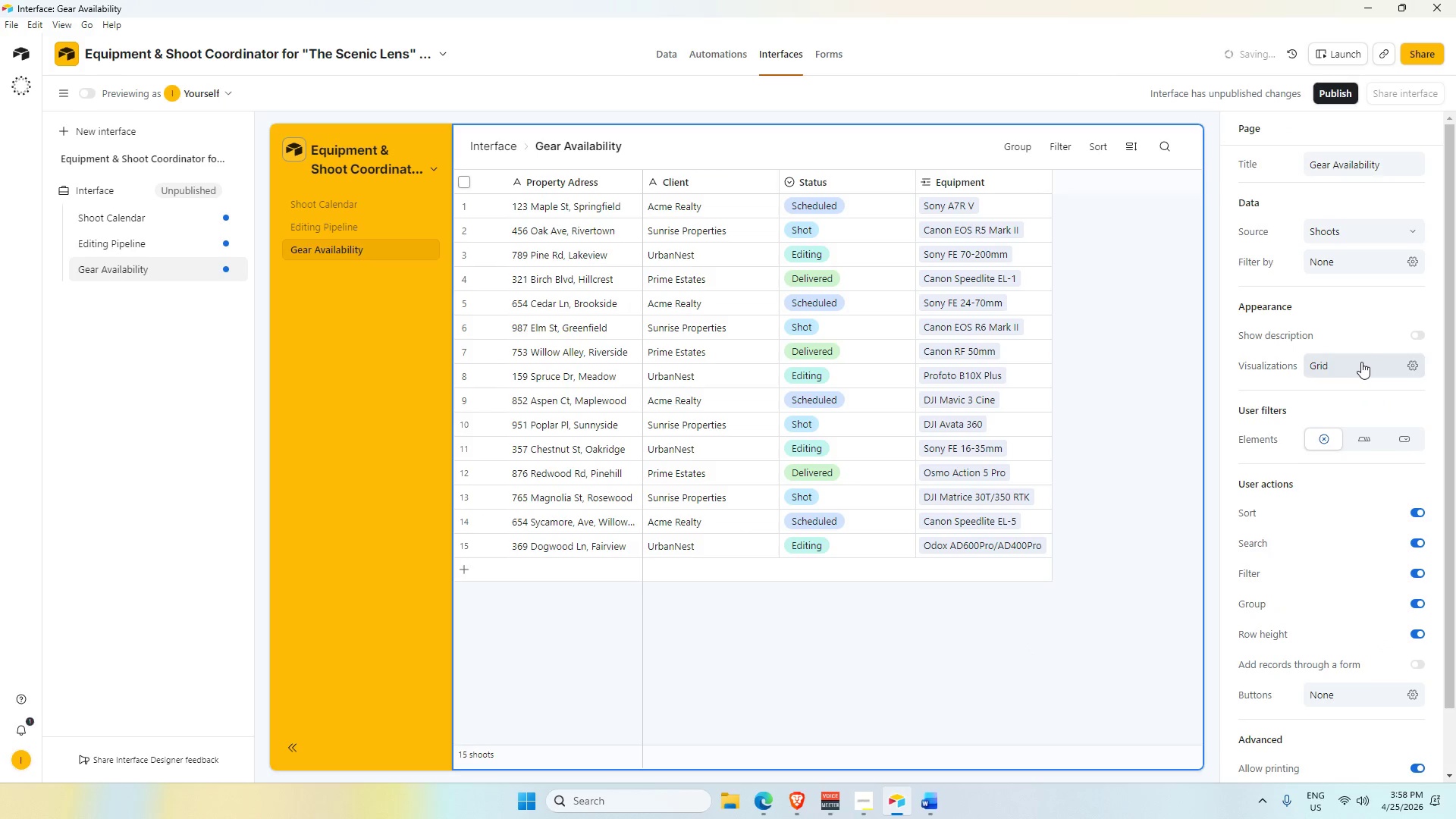 
left_click([1358, 254])
 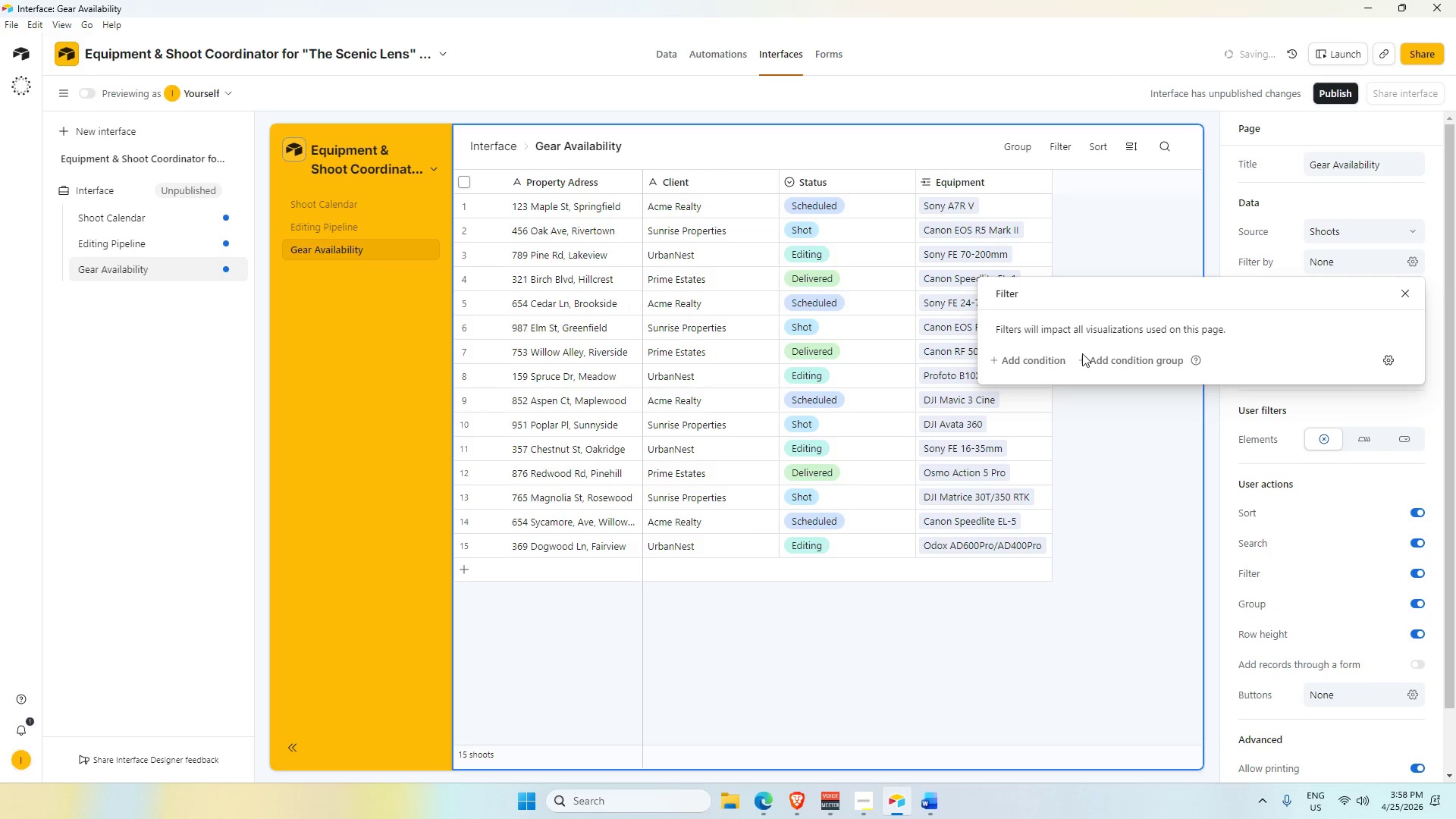 
left_click([1029, 362])
 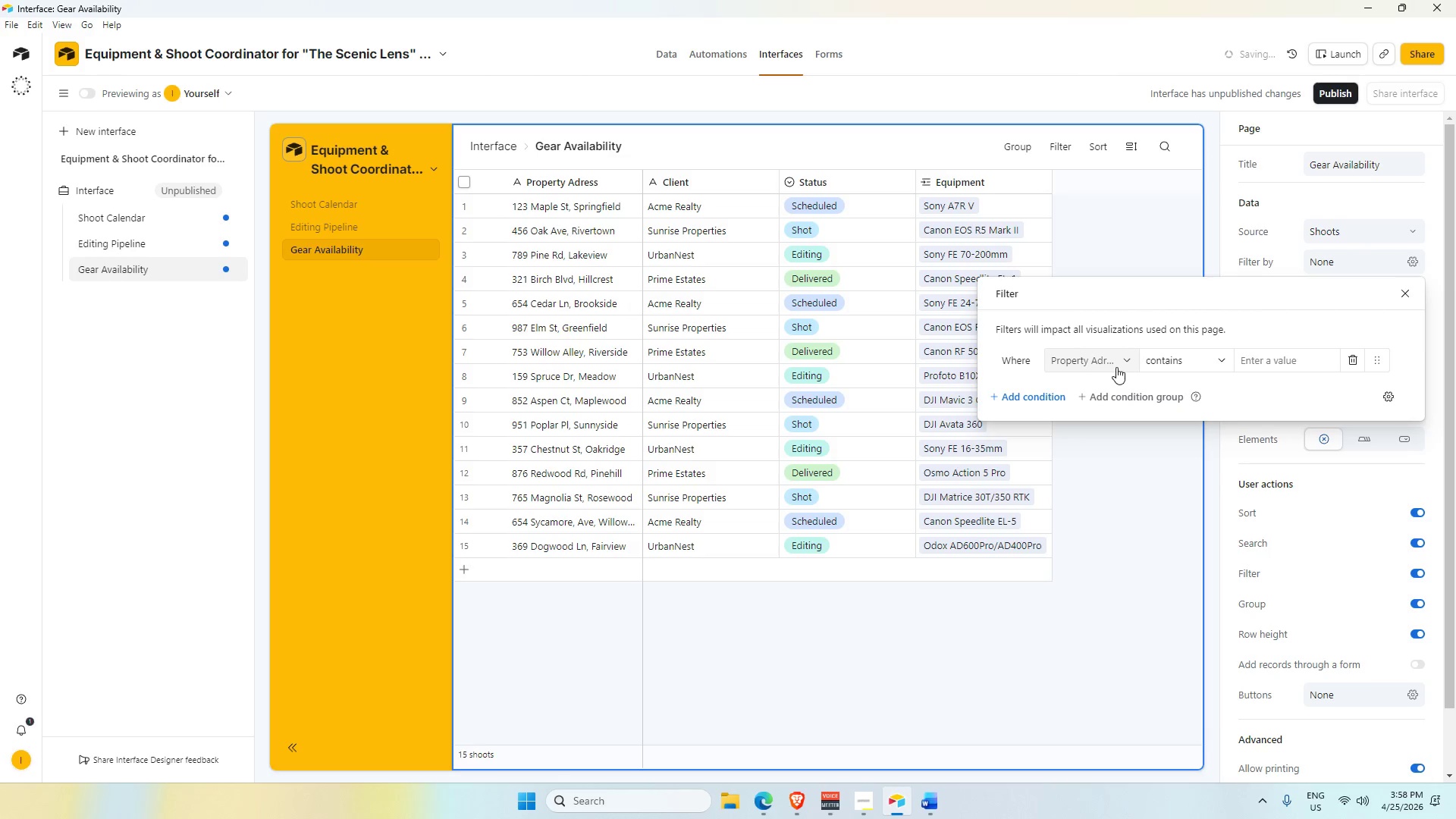 
left_click_drag(start_coordinate=[1111, 357], to_coordinate=[1116, 359])
 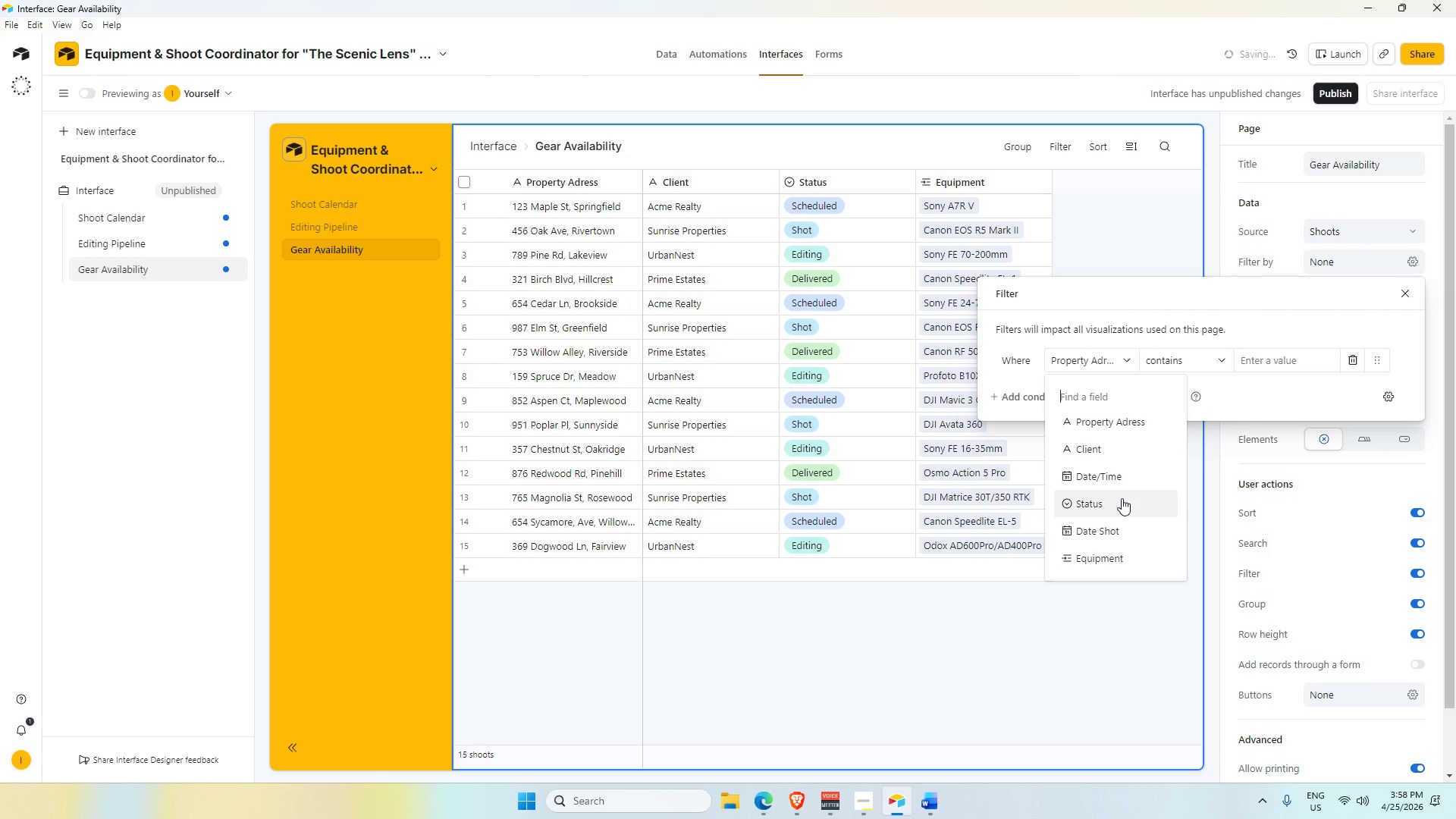 
left_click([1121, 500])
 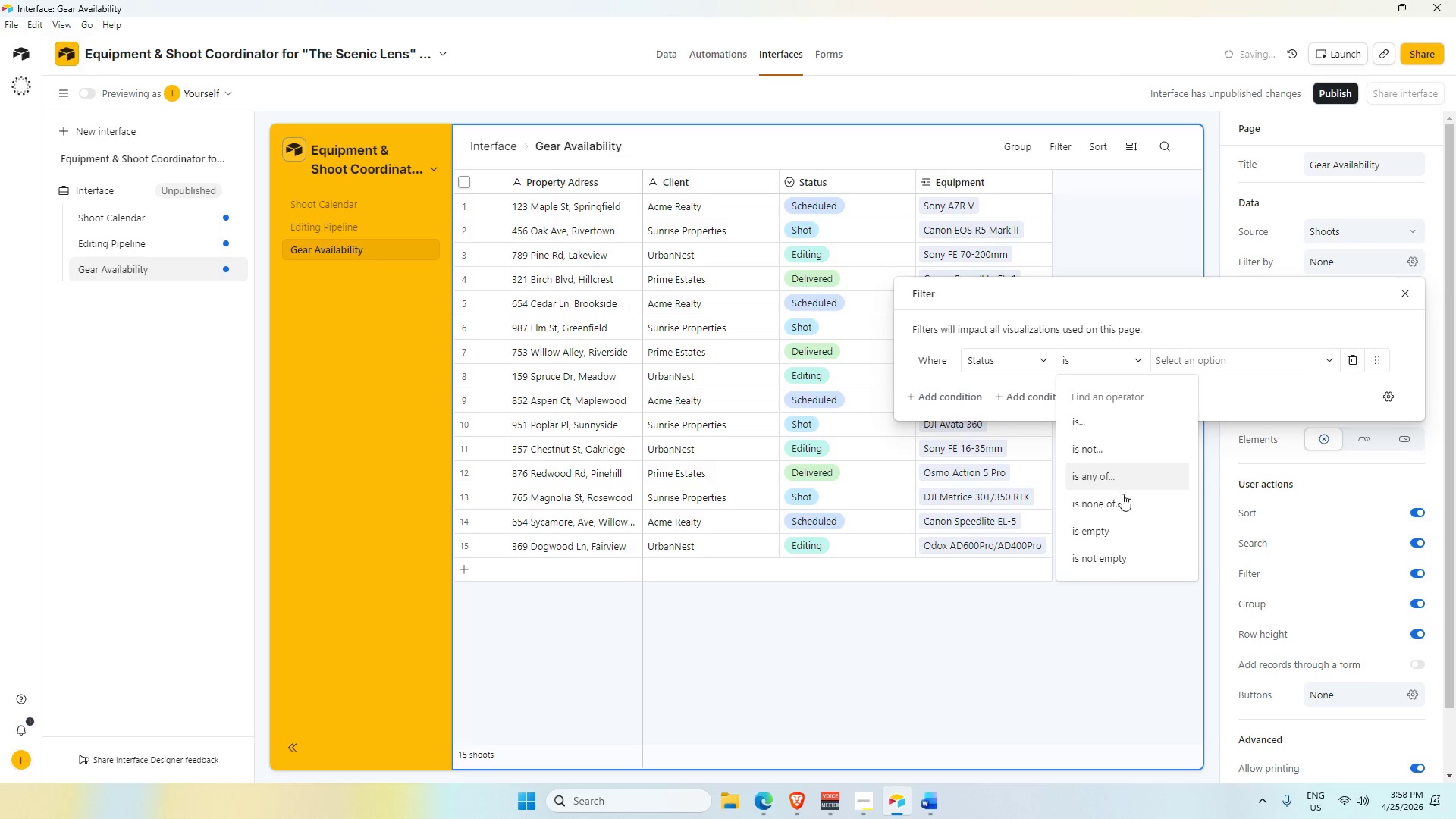 
left_click([1119, 474])